 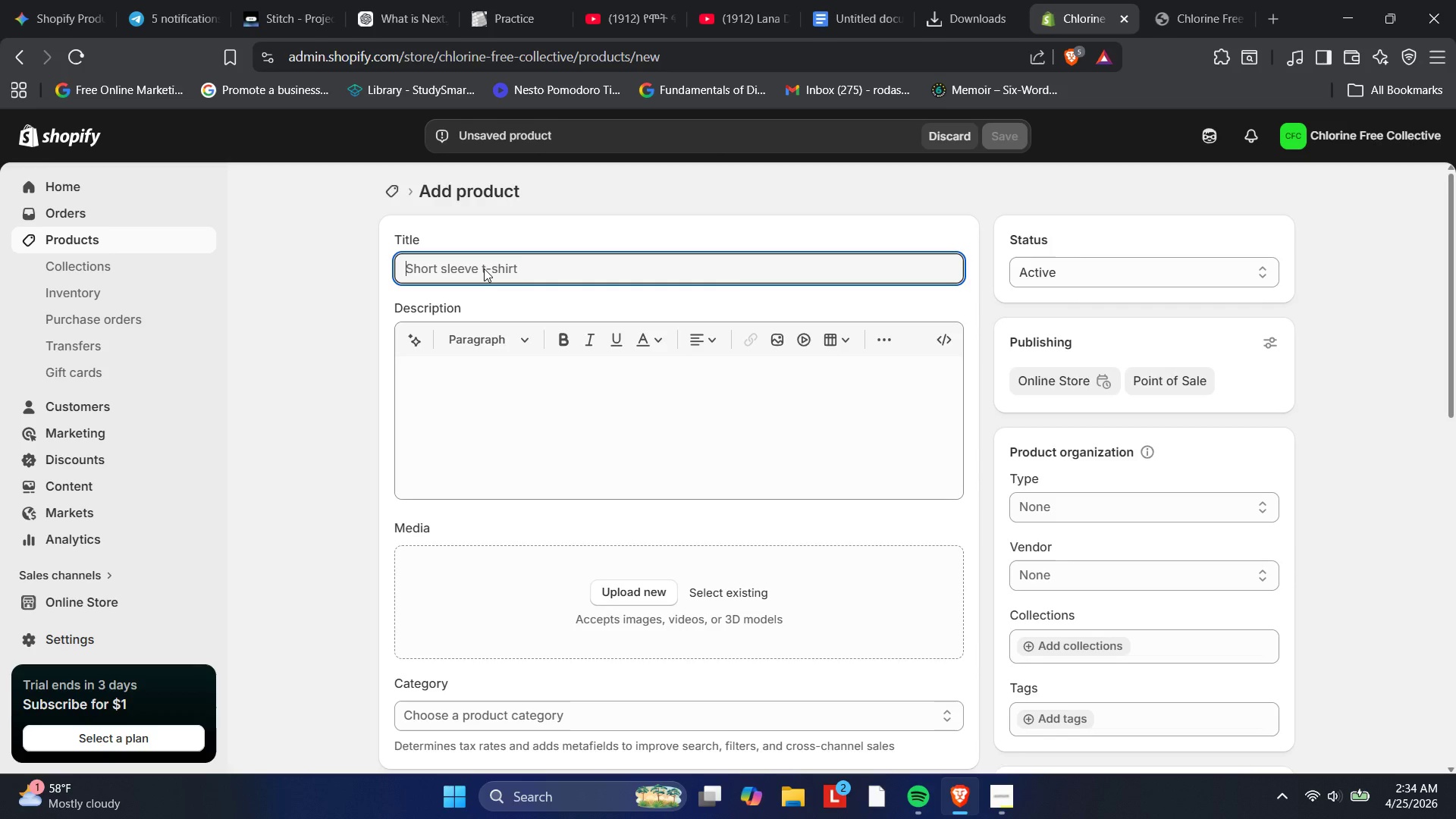 
type(Skim- )
key(Backspace)
type(Bot Elite)
 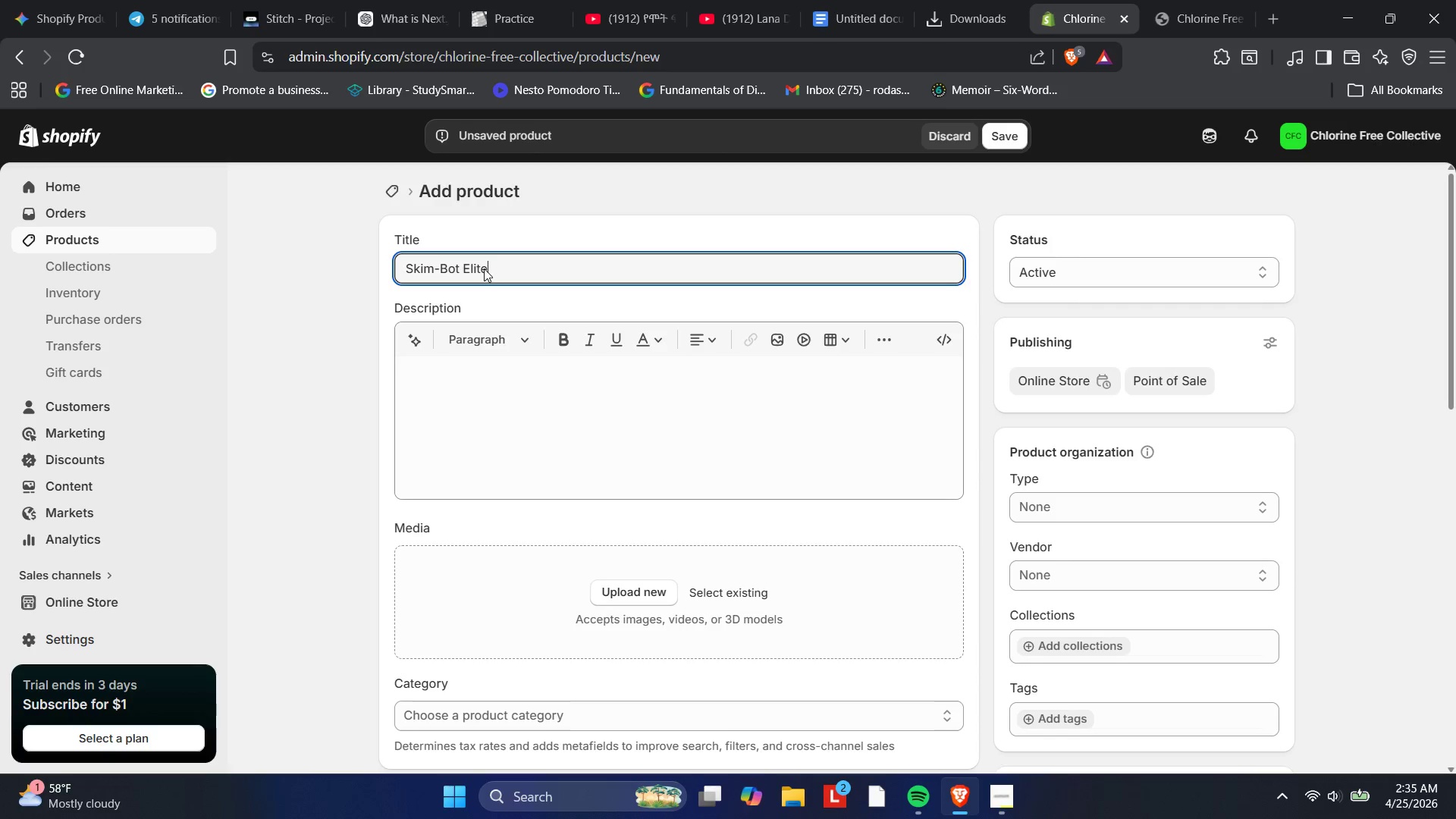 
wait(51.77)
 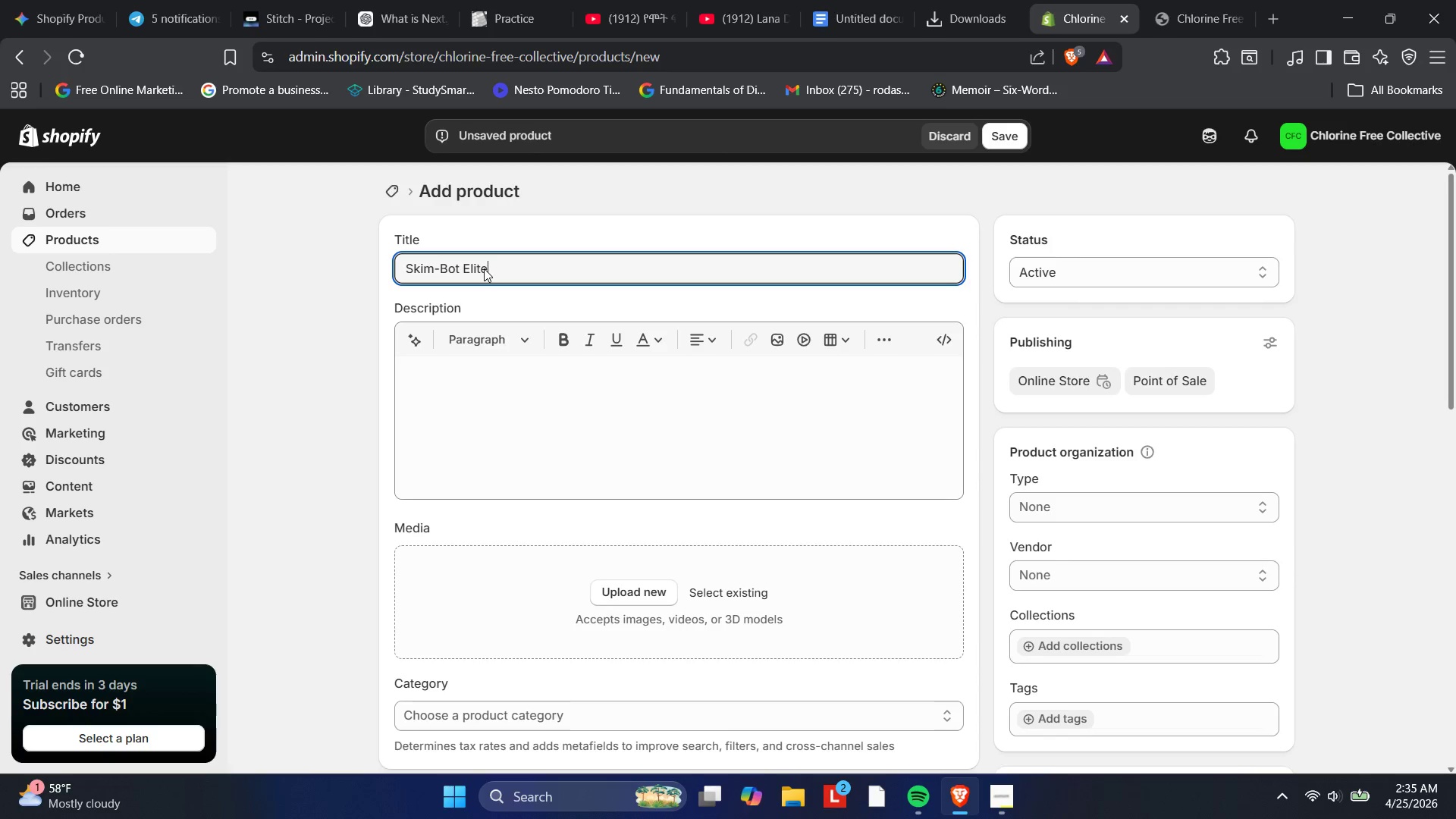 
type( | Solar-Powered Robotic Pool Surface Skimmer)
 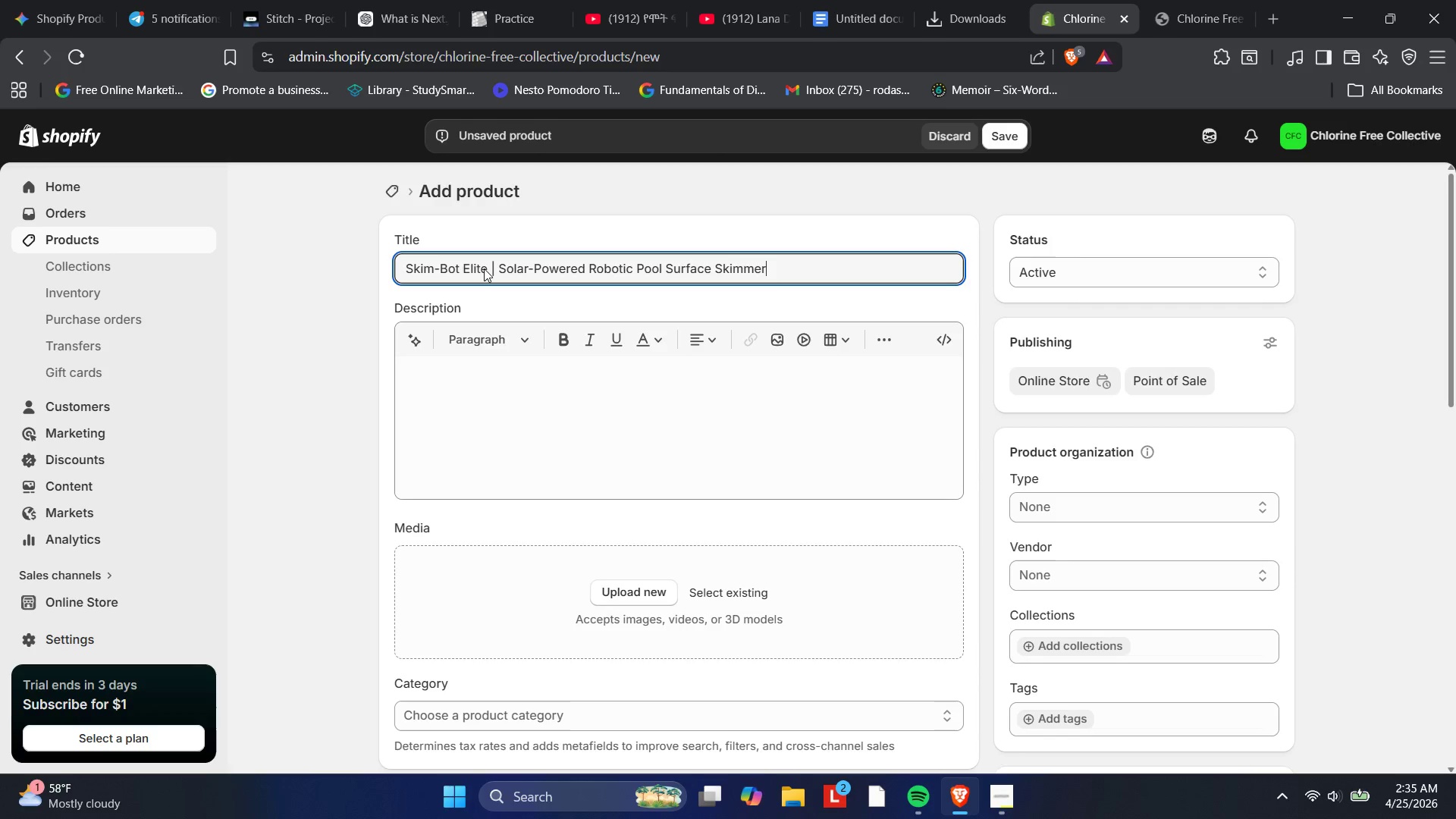 
wait(19.91)
 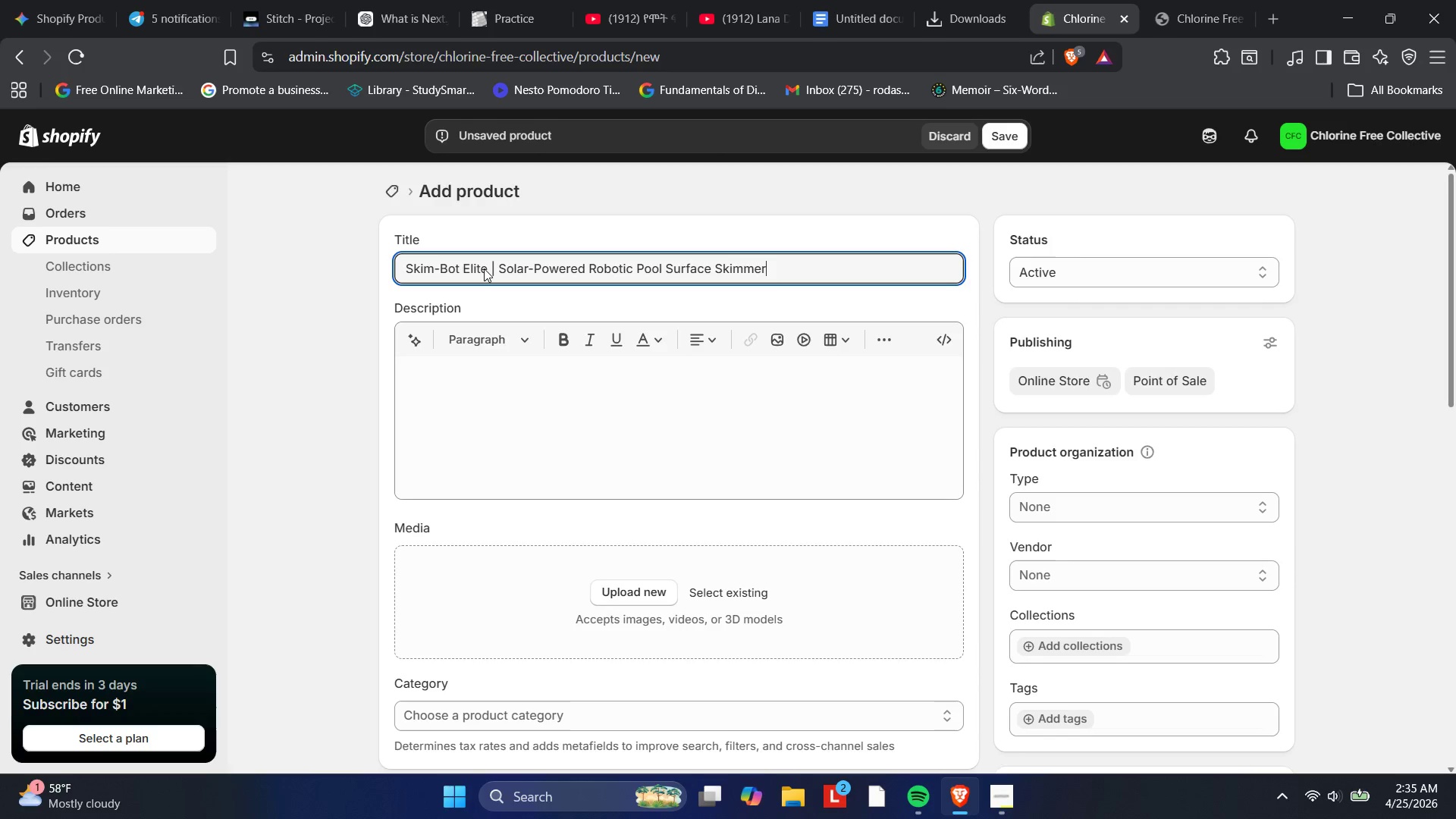 
left_click([519, 422])
 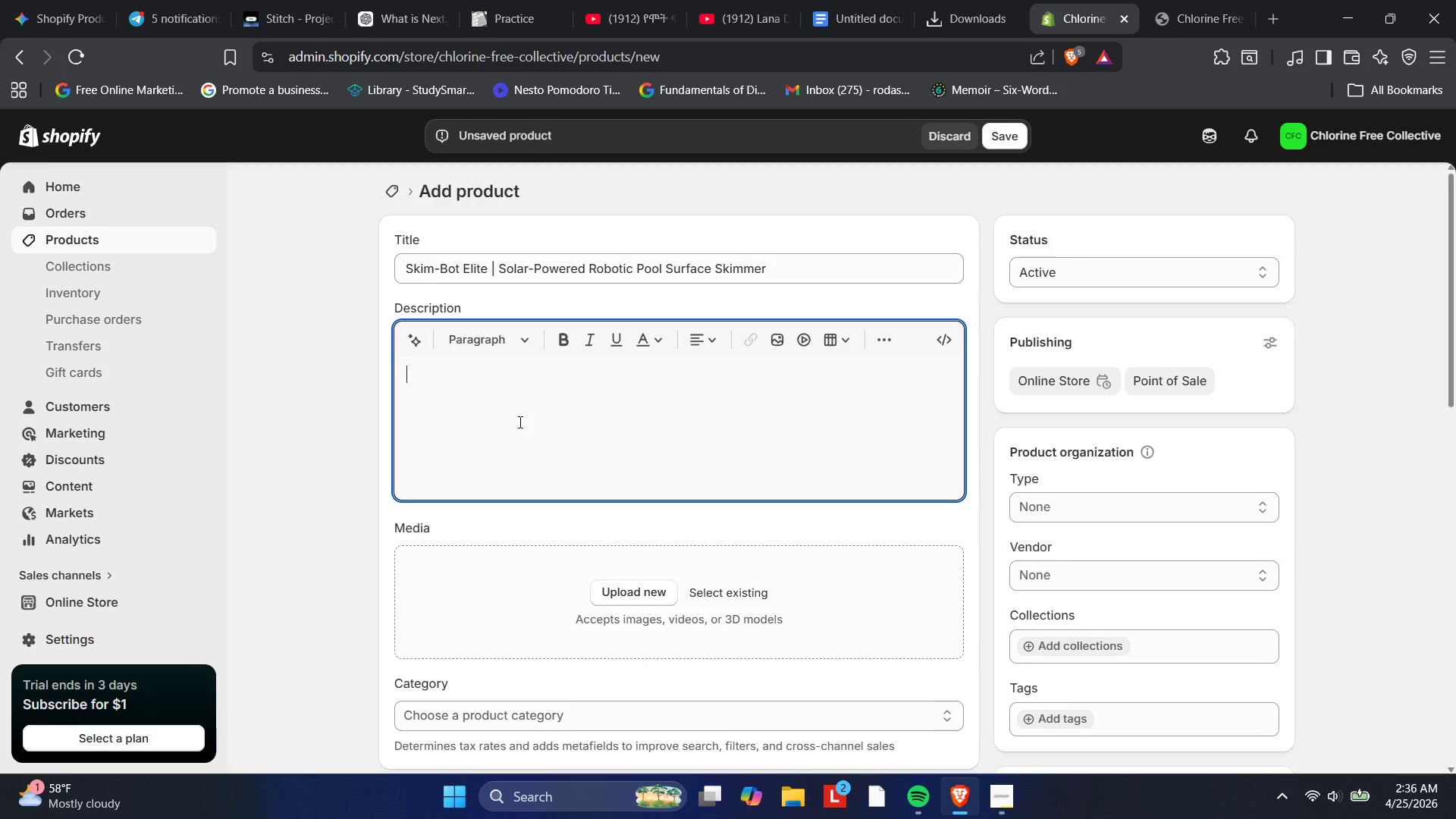 
wait(7.28)
 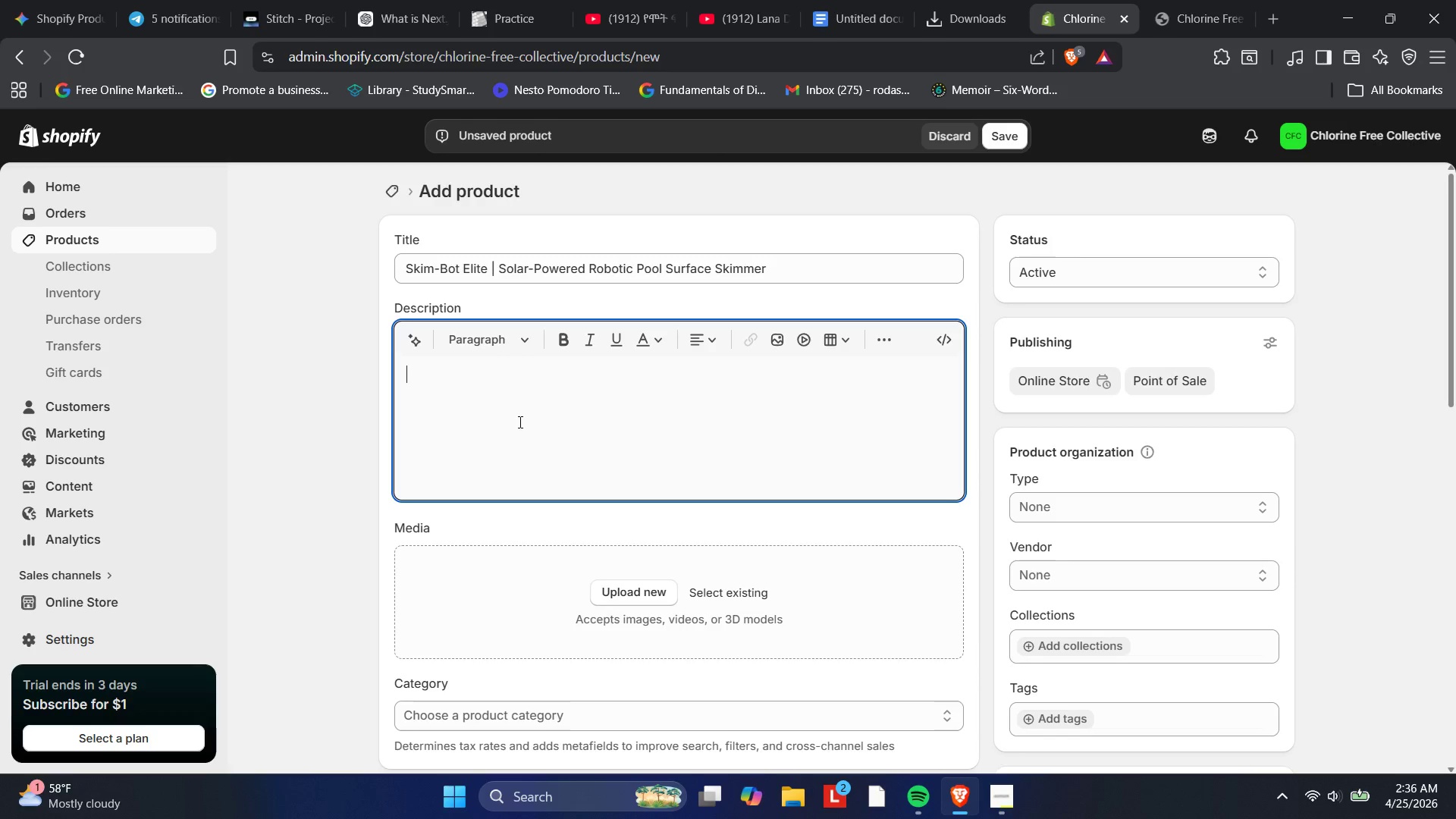 
type(Stop [PlayPause]de)
key(Backspace)
key(Backspace)
type(Debris Before it Sinks)
 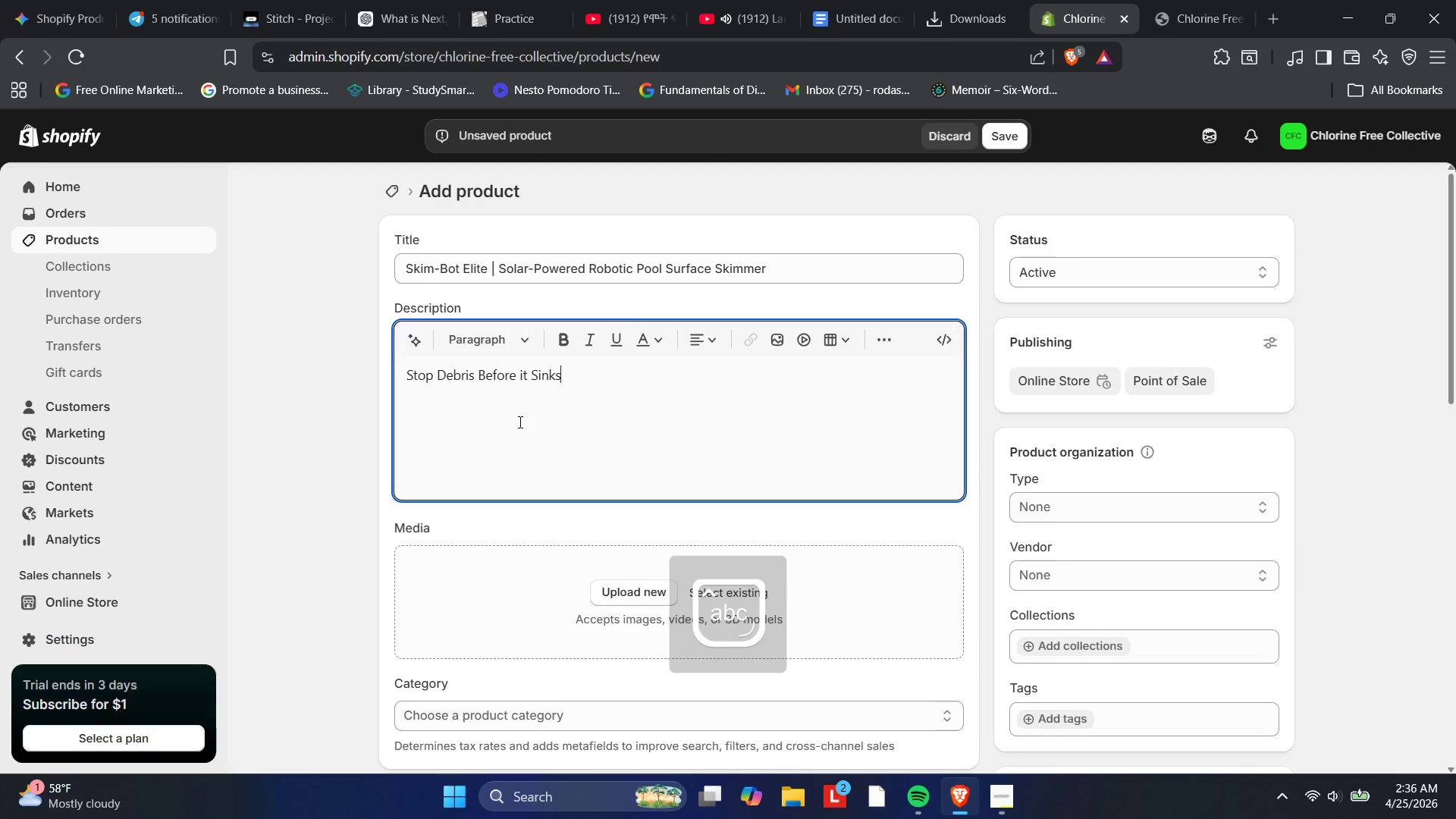 
key(Enter)
 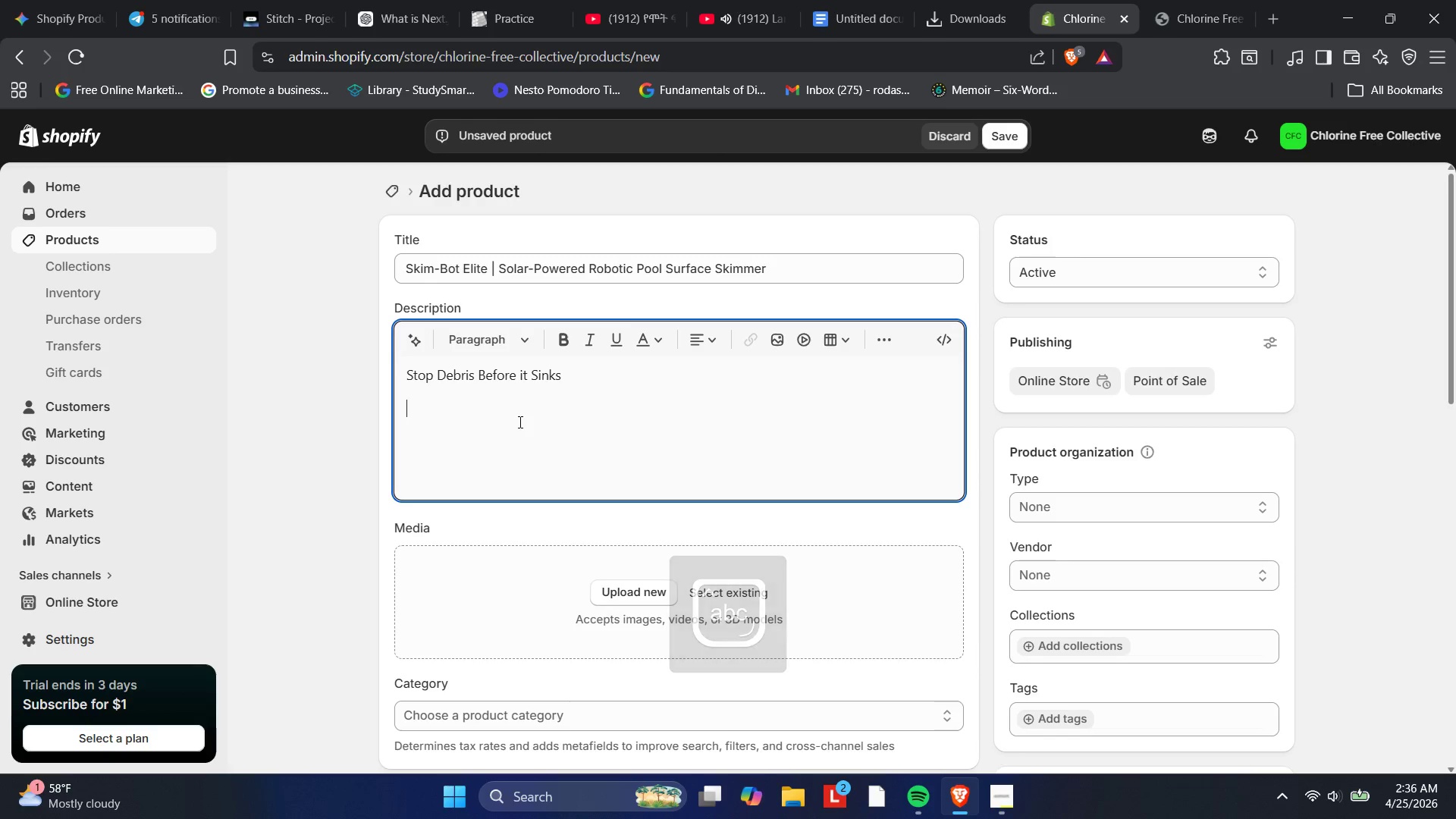 
type(The secret )
 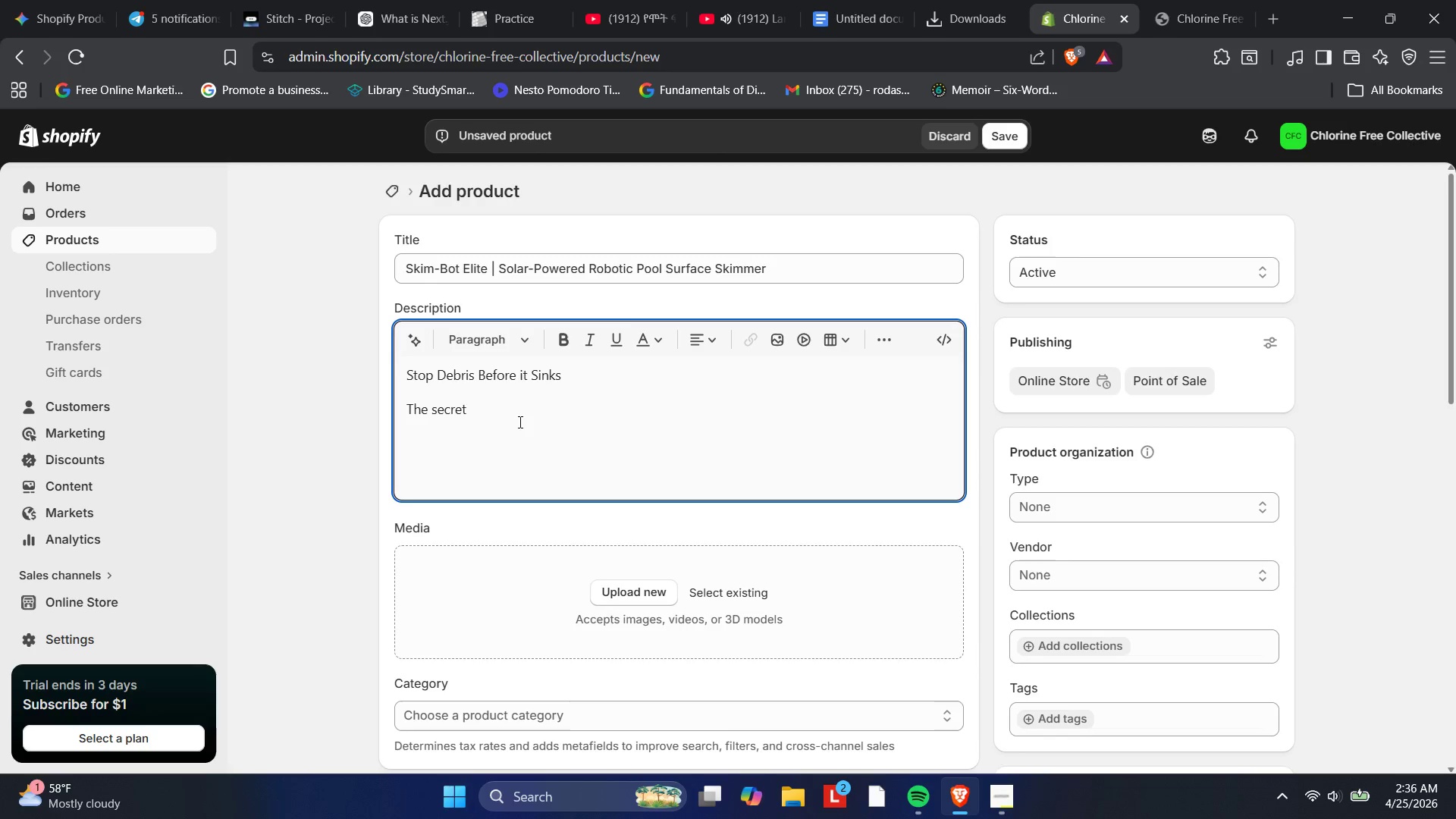 
wait(36.2)
 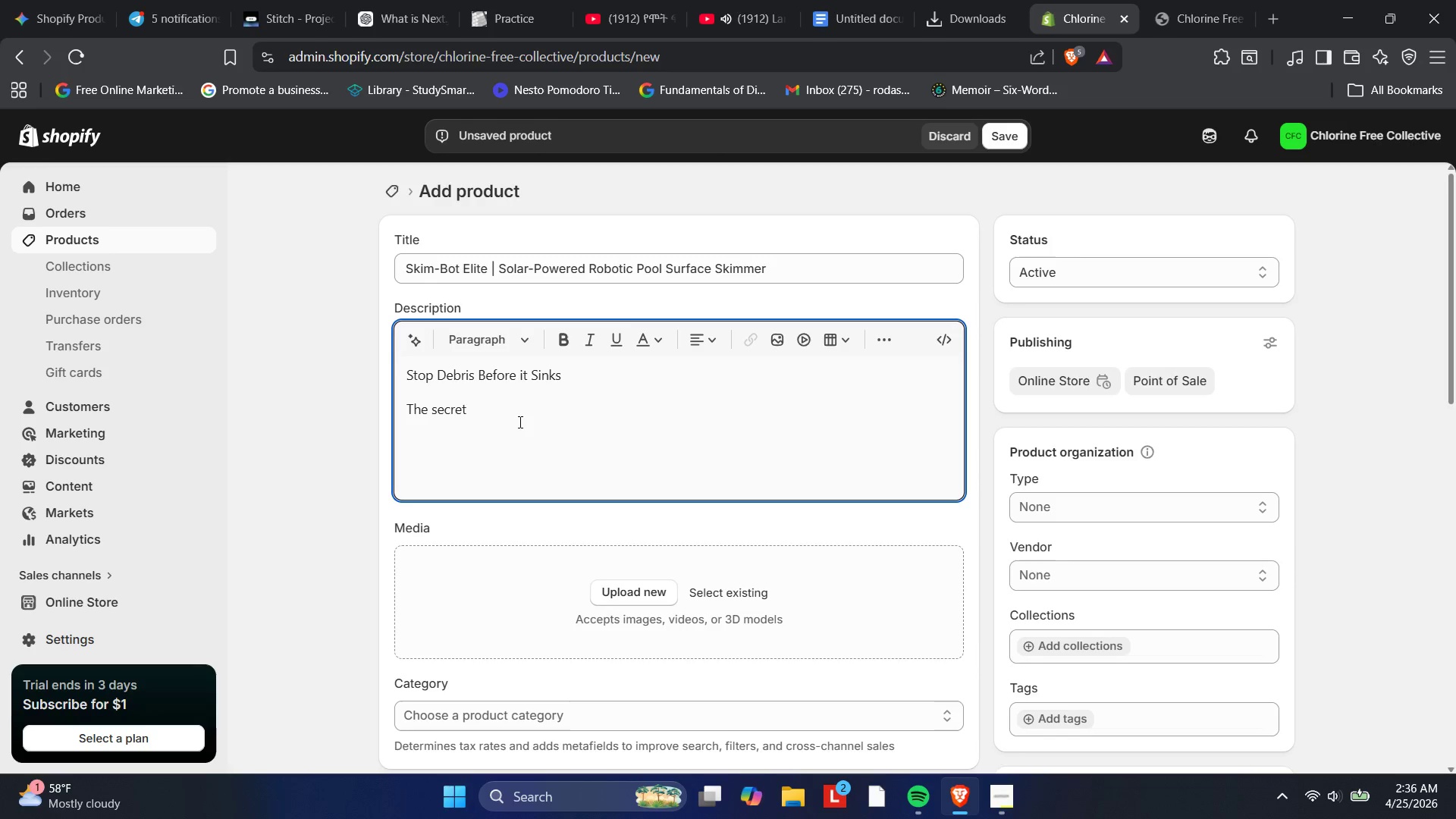 
type(to a truly low-main)
 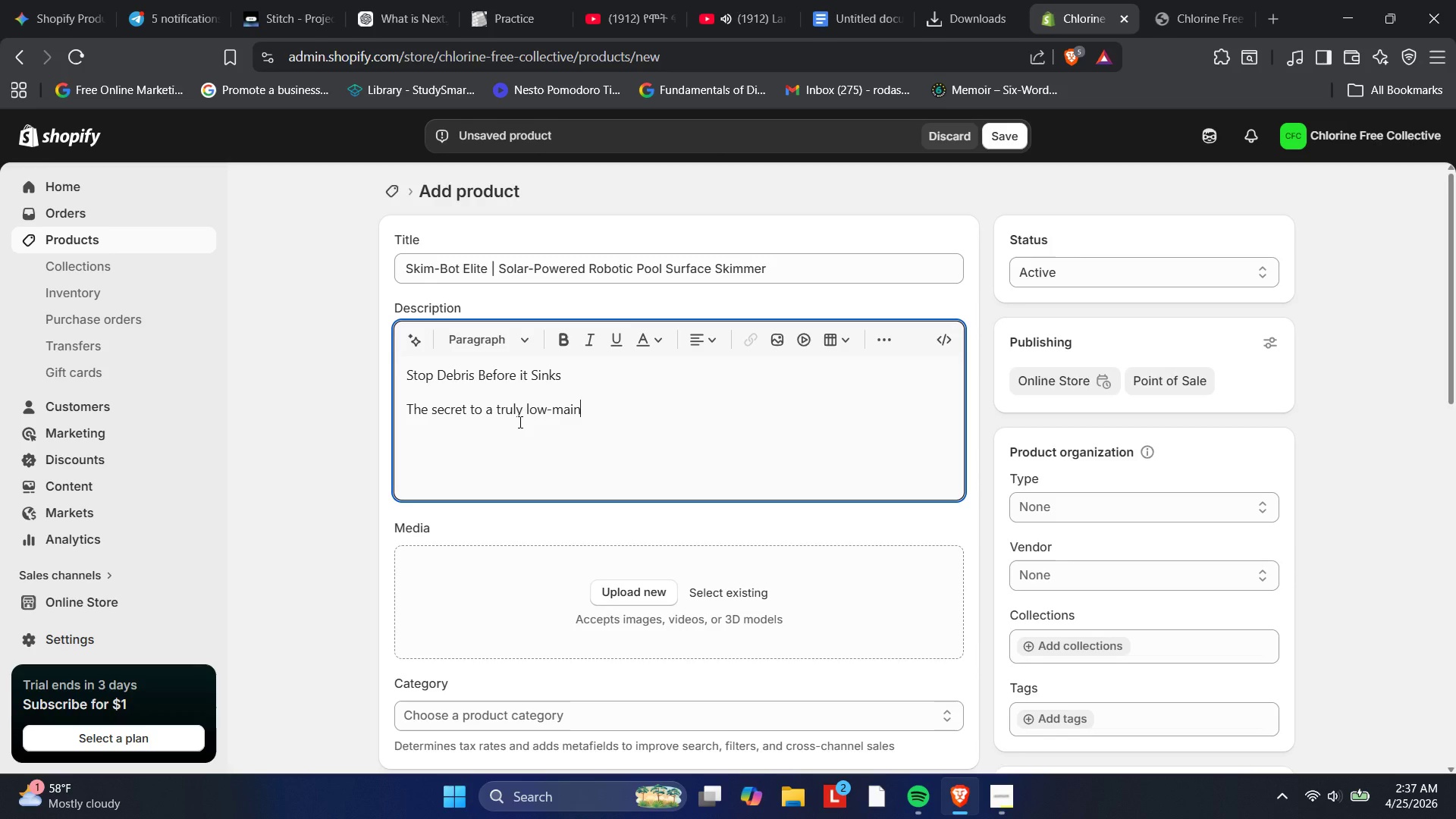 
type(tenance pool isn't just cleaning the bottom; its\'s )
key(Backspace)
key(Backspace)
key(Backspace)
key(Backspace)
type('s just cleaning the bottom; it's stopping the mess at the suraf)
key(Backspace)
key(Backspace)
type(face )
key(Backspace)
type(. The Skim-Bot Elite is an )
 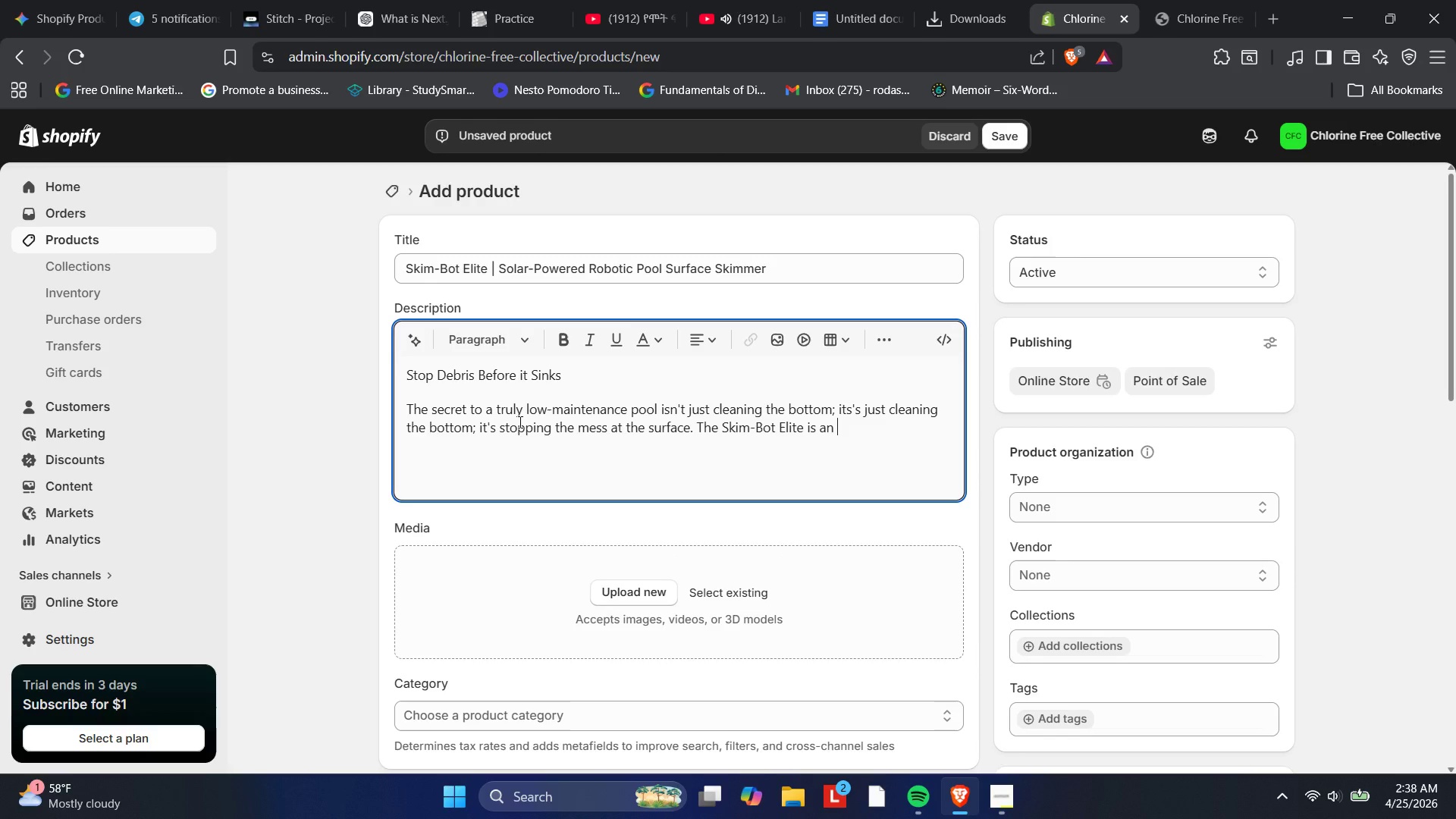 
type(autom)
key(Backspace)
type(nomous, solaar )
key(Backspace)
type(-powere )
key(Backspace)
type(d)
key(Backspace)
type( )
key(Backspace)
type(d )
 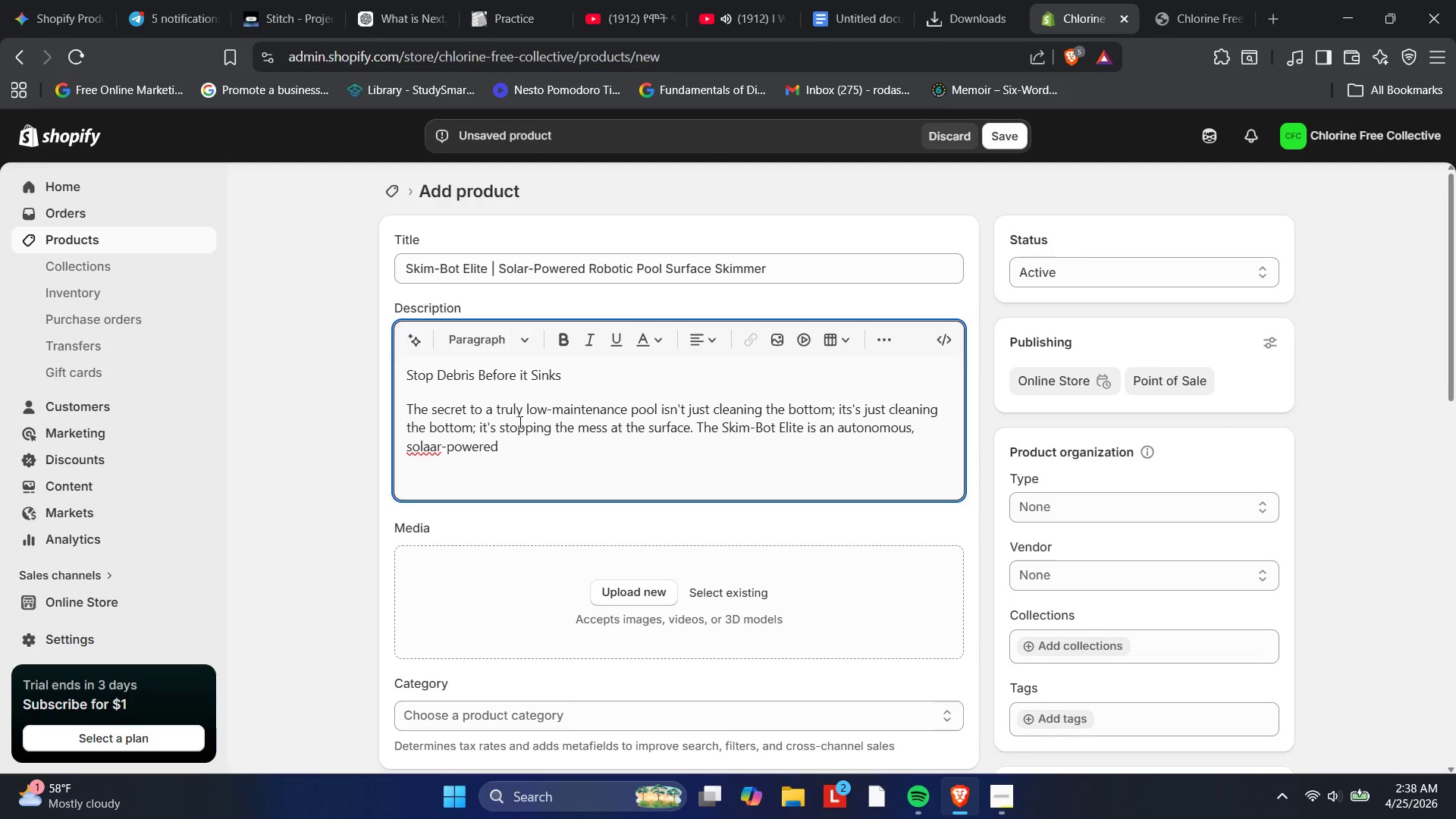 
hold_key(key=ArrowLeft, duration=0.86)
 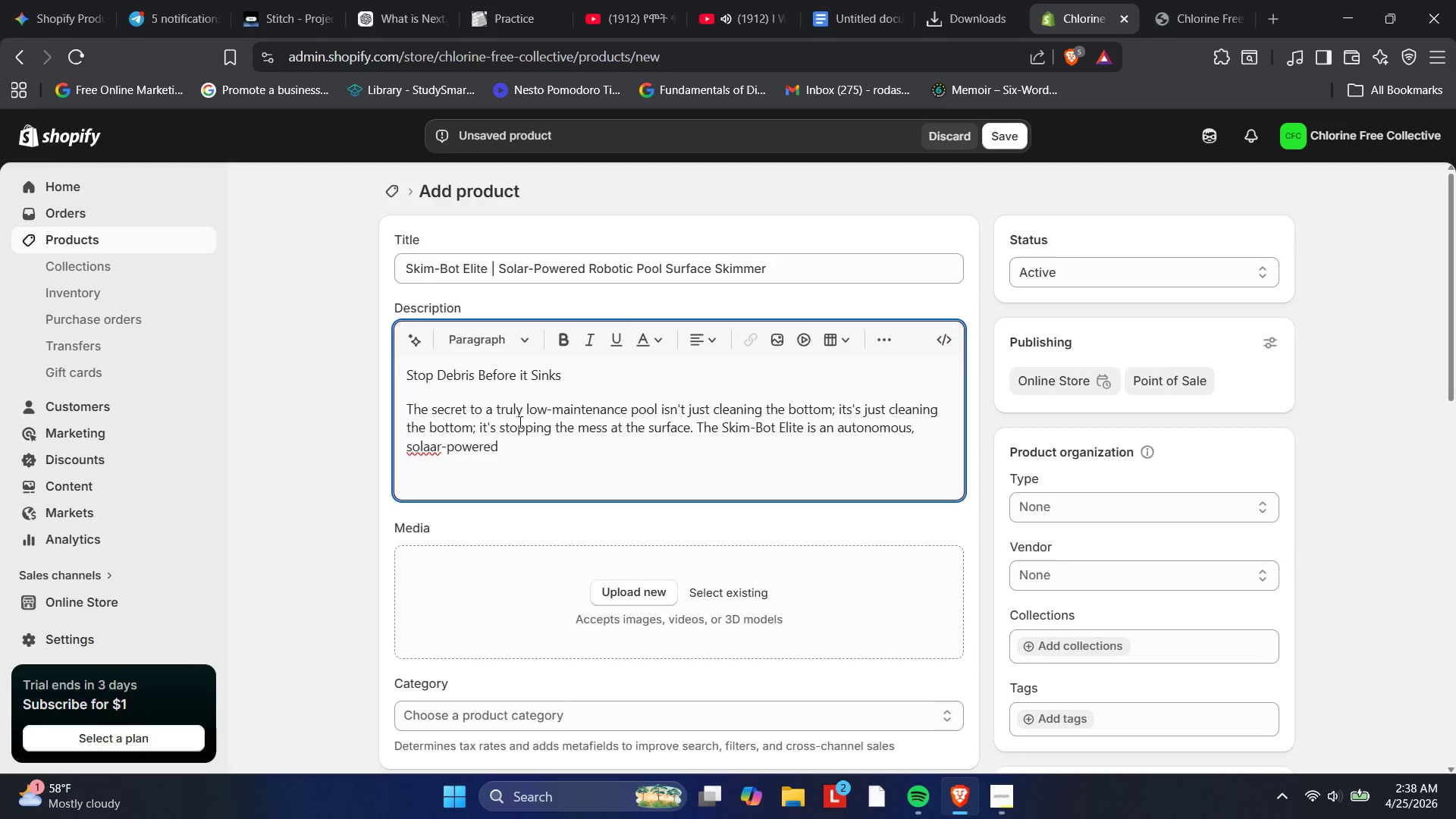 
key(Delete)
 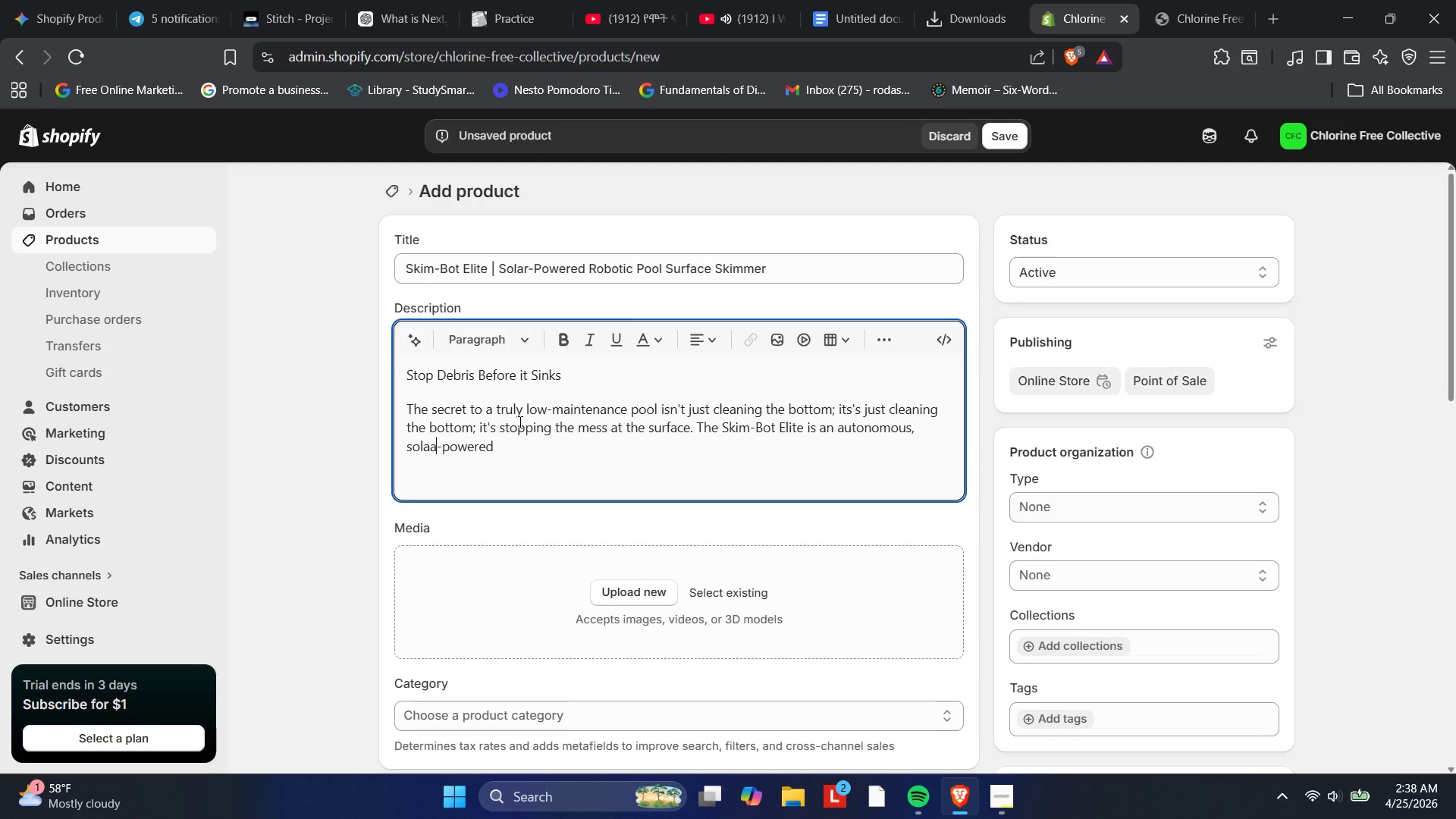 
key(ArrowRight)
 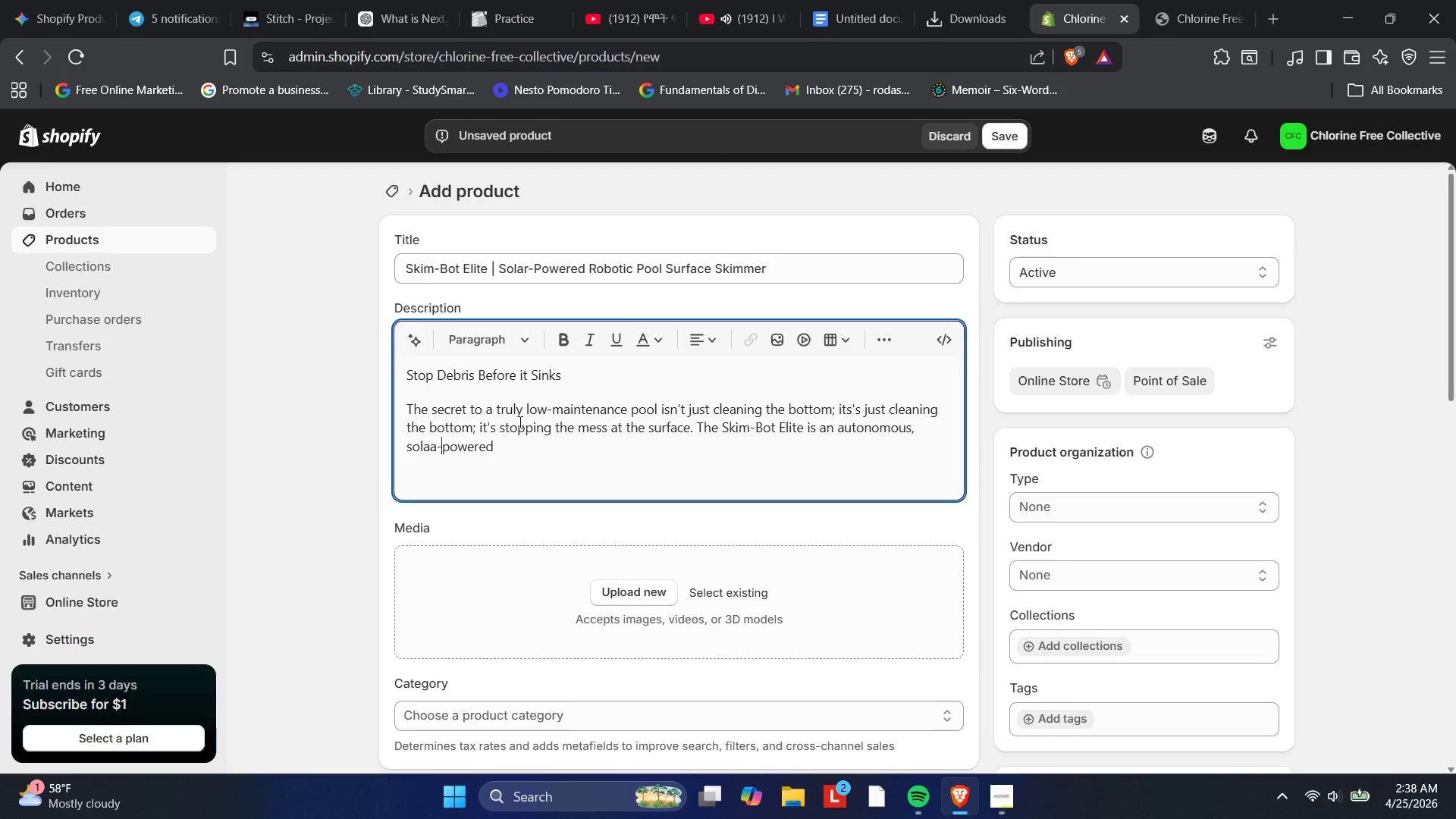 
key(ArrowRight)
 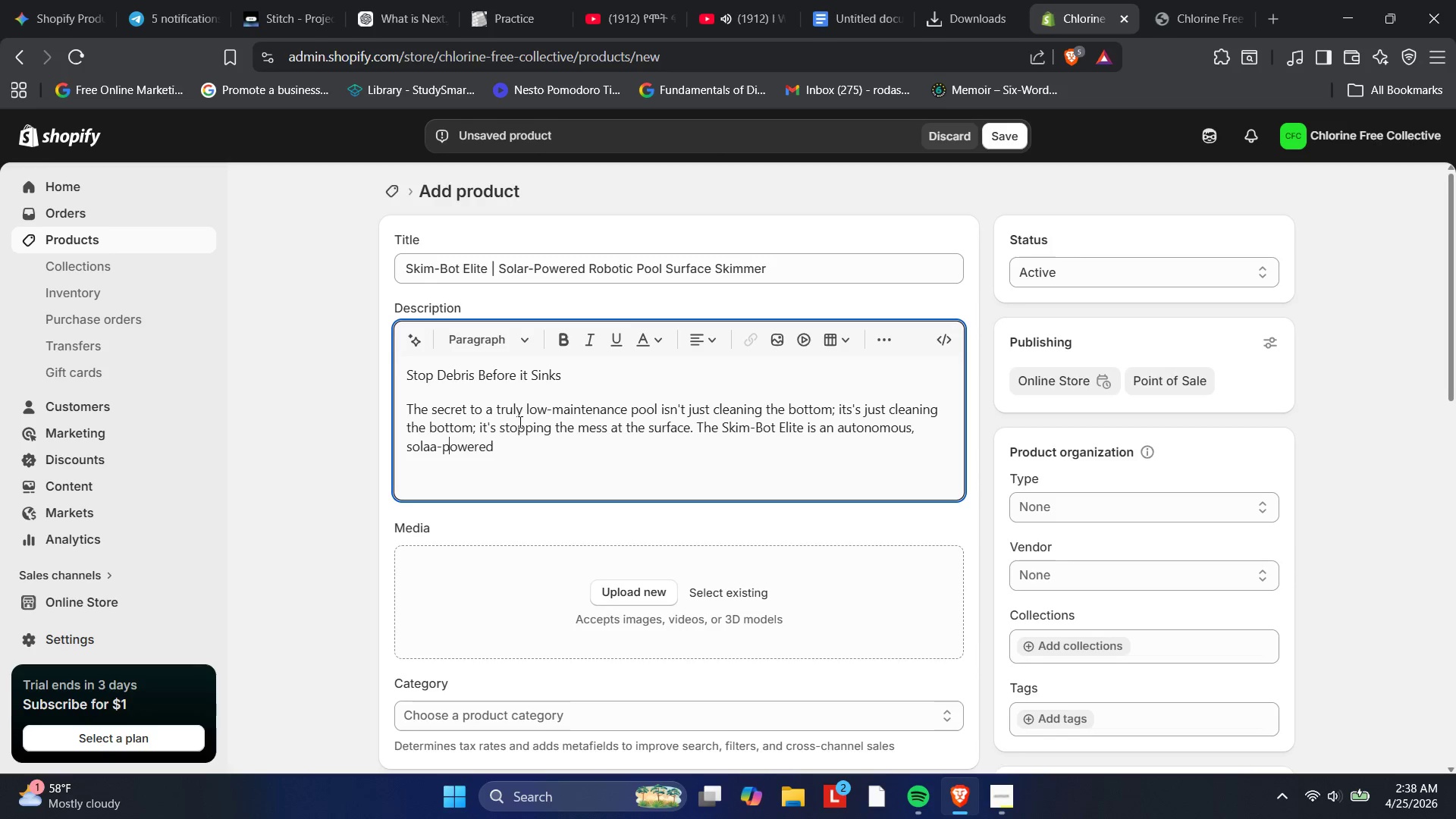 
key(ArrowRight)
 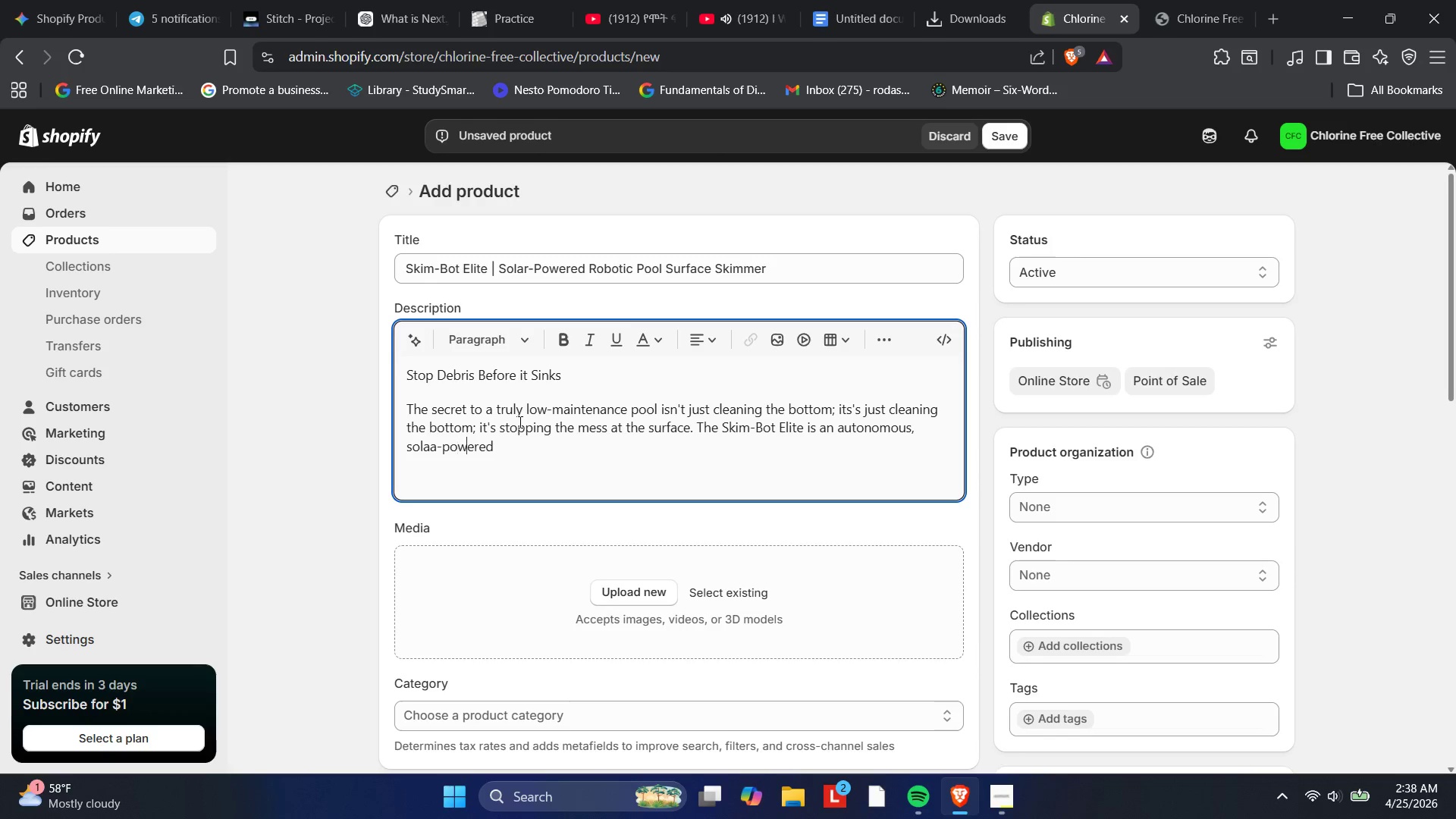 
hold_key(key=ArrowRight, duration=0.52)
 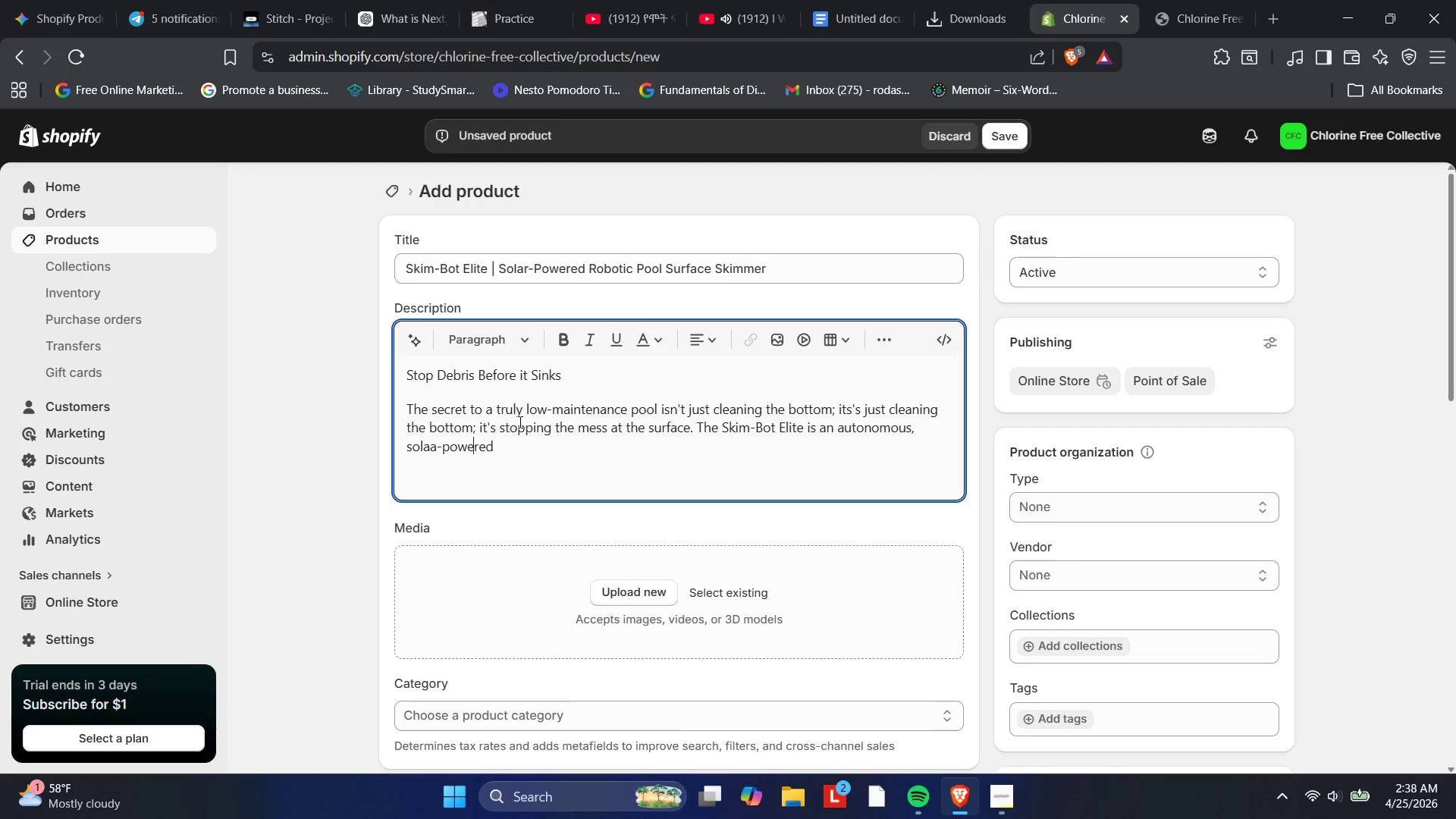 
key(ArrowRight)
 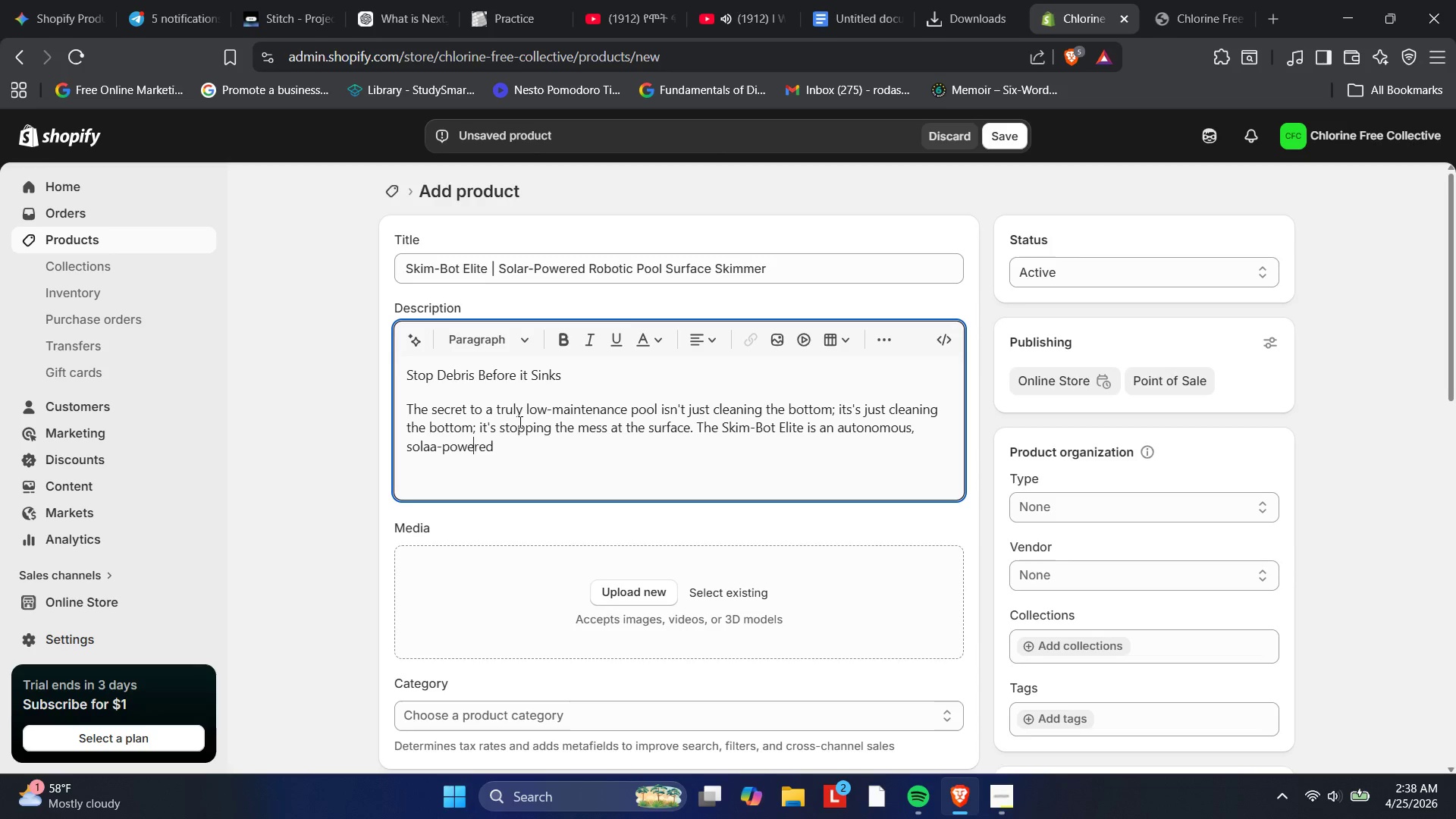 
key(ArrowRight)
 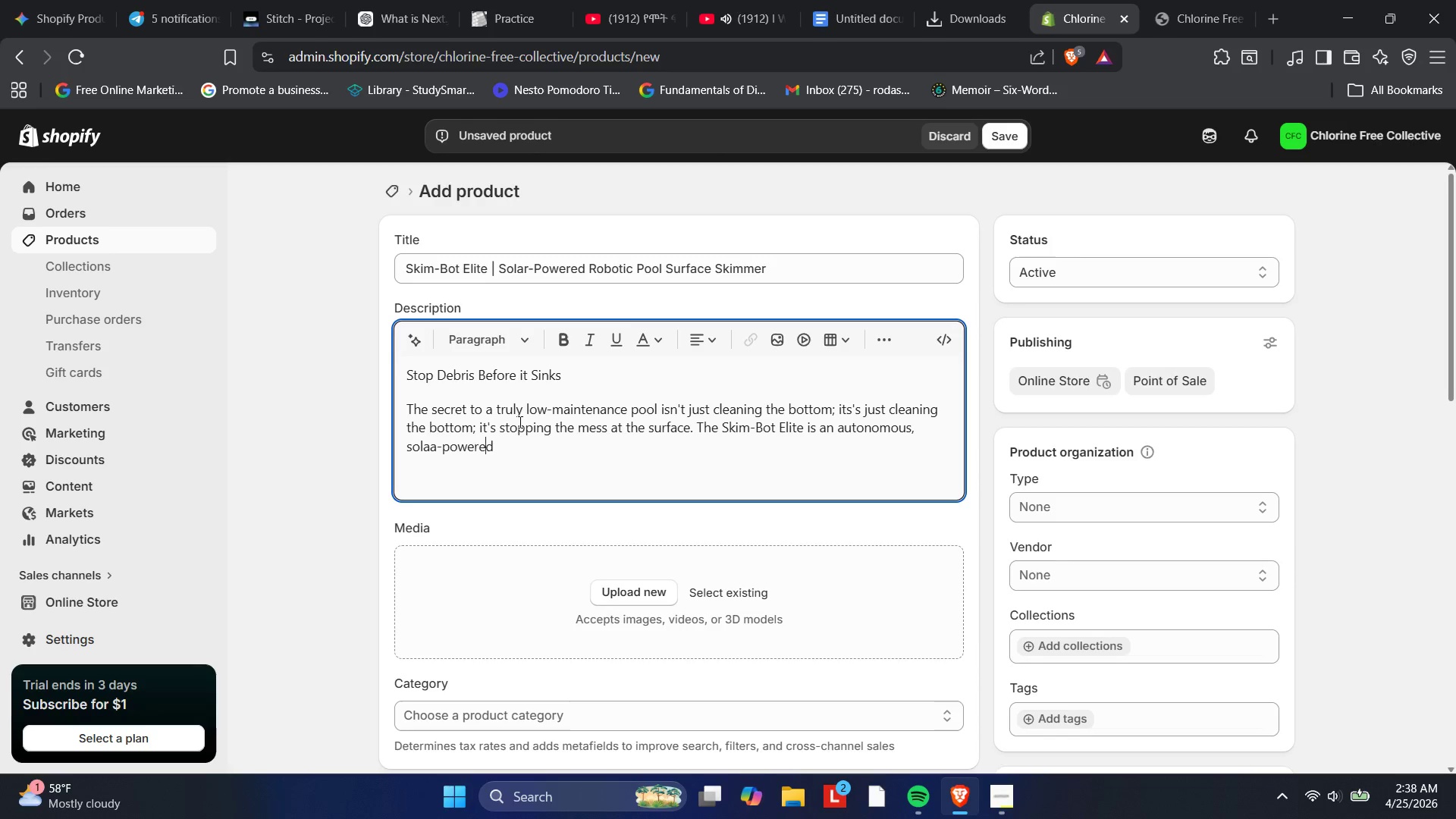 
key(ArrowRight)
 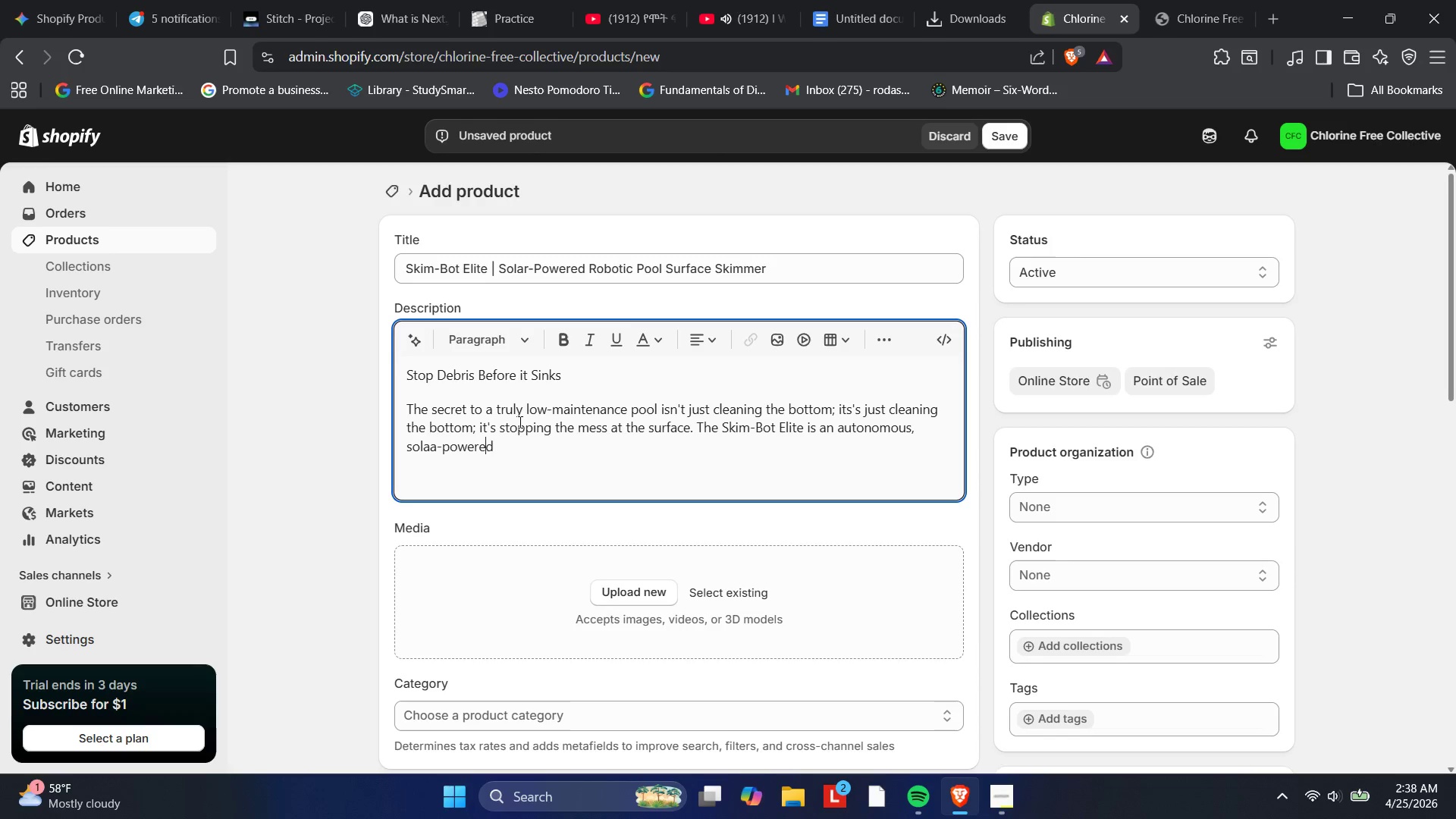 
key(ArrowRight)
 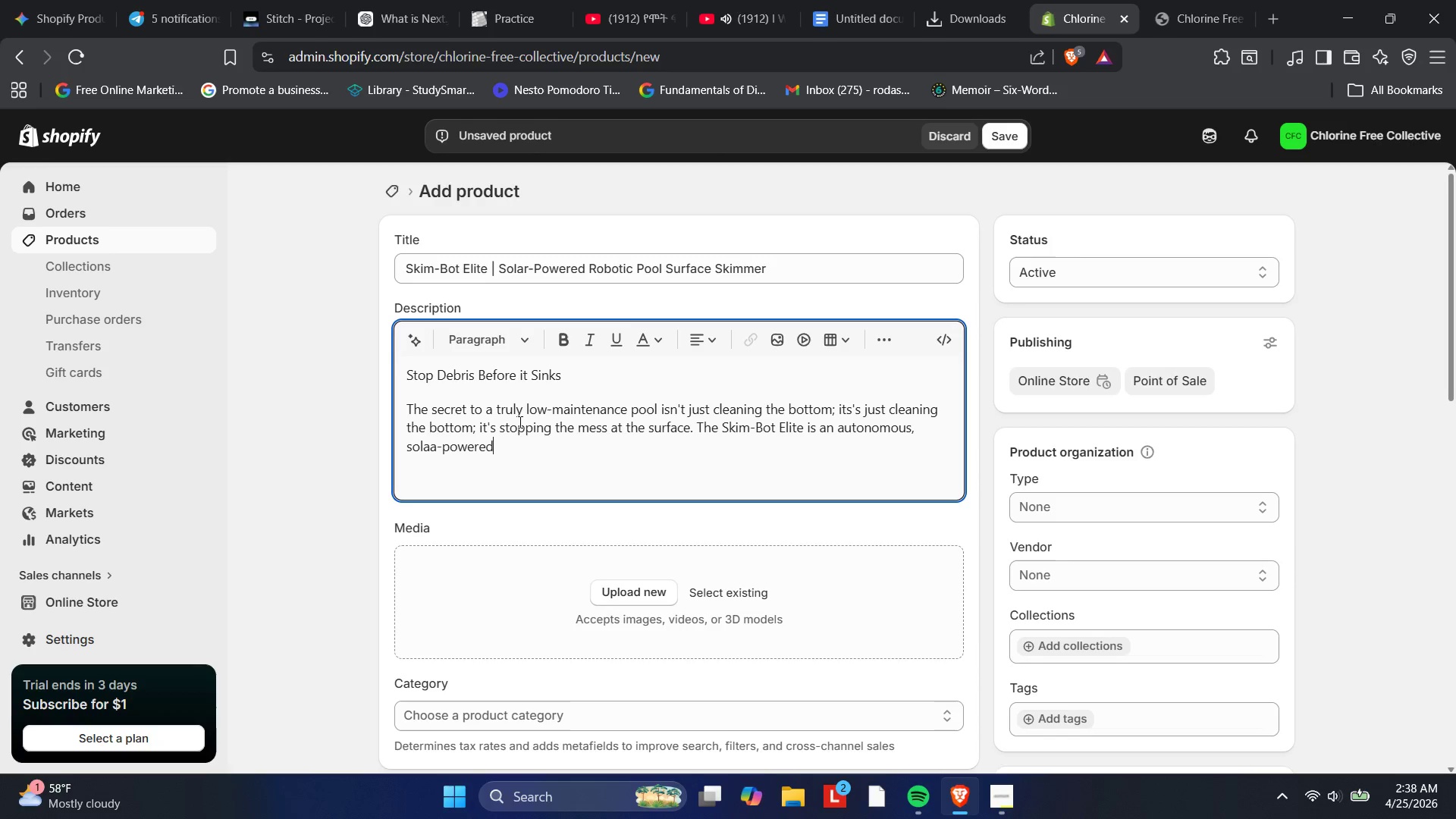 
key(ArrowRight)
 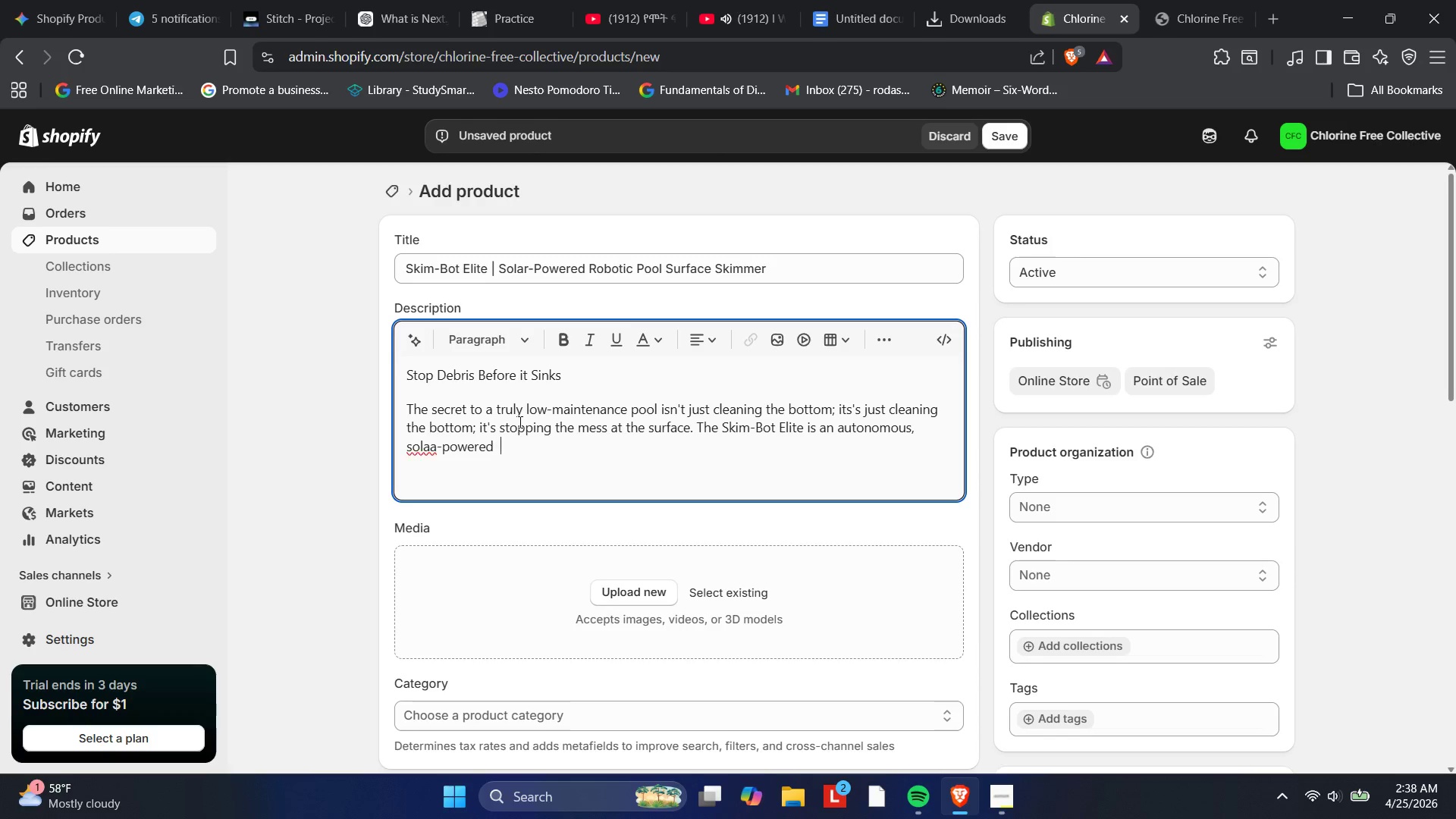 
key(Space)
 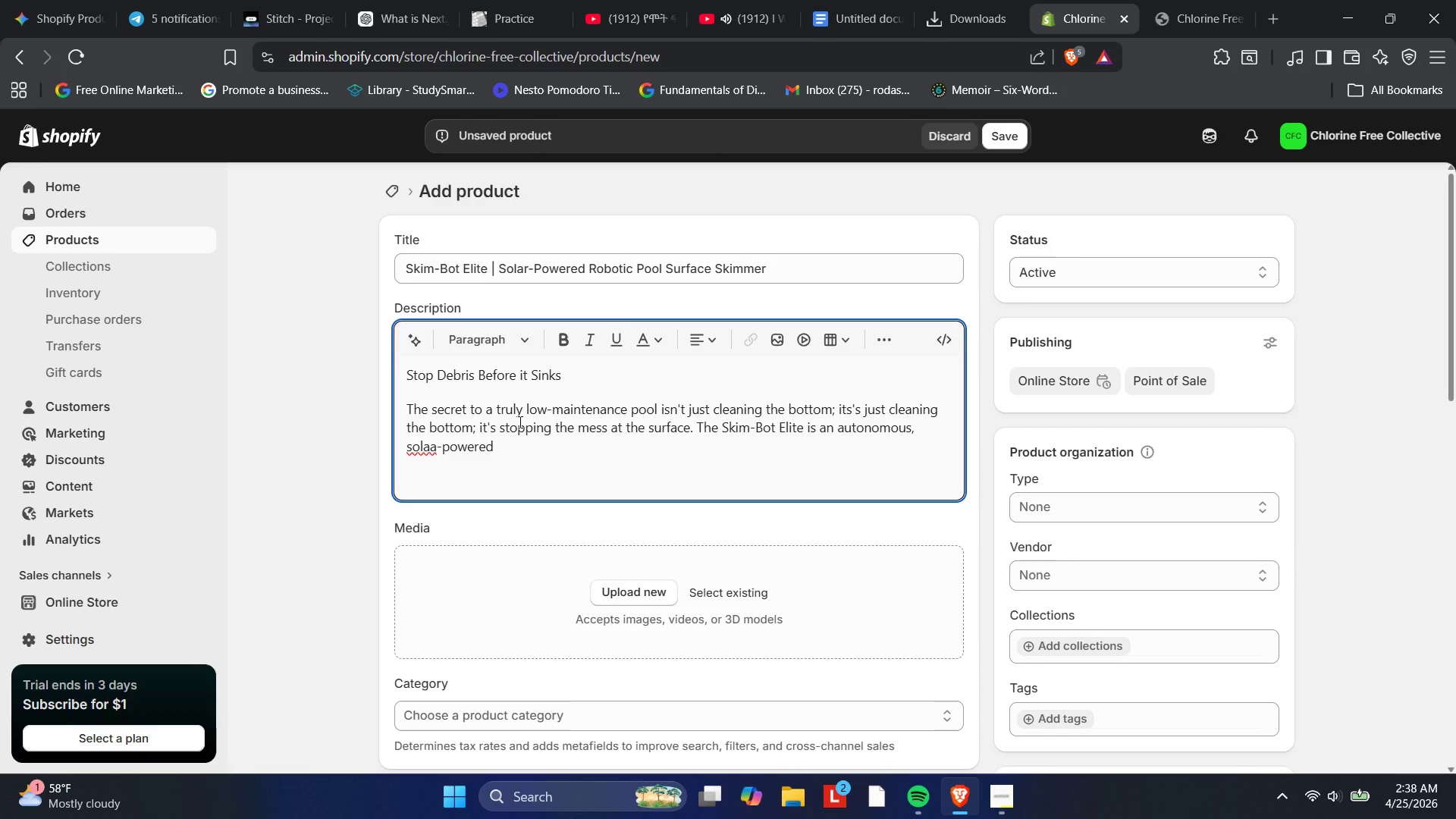 
key(Backspace)
 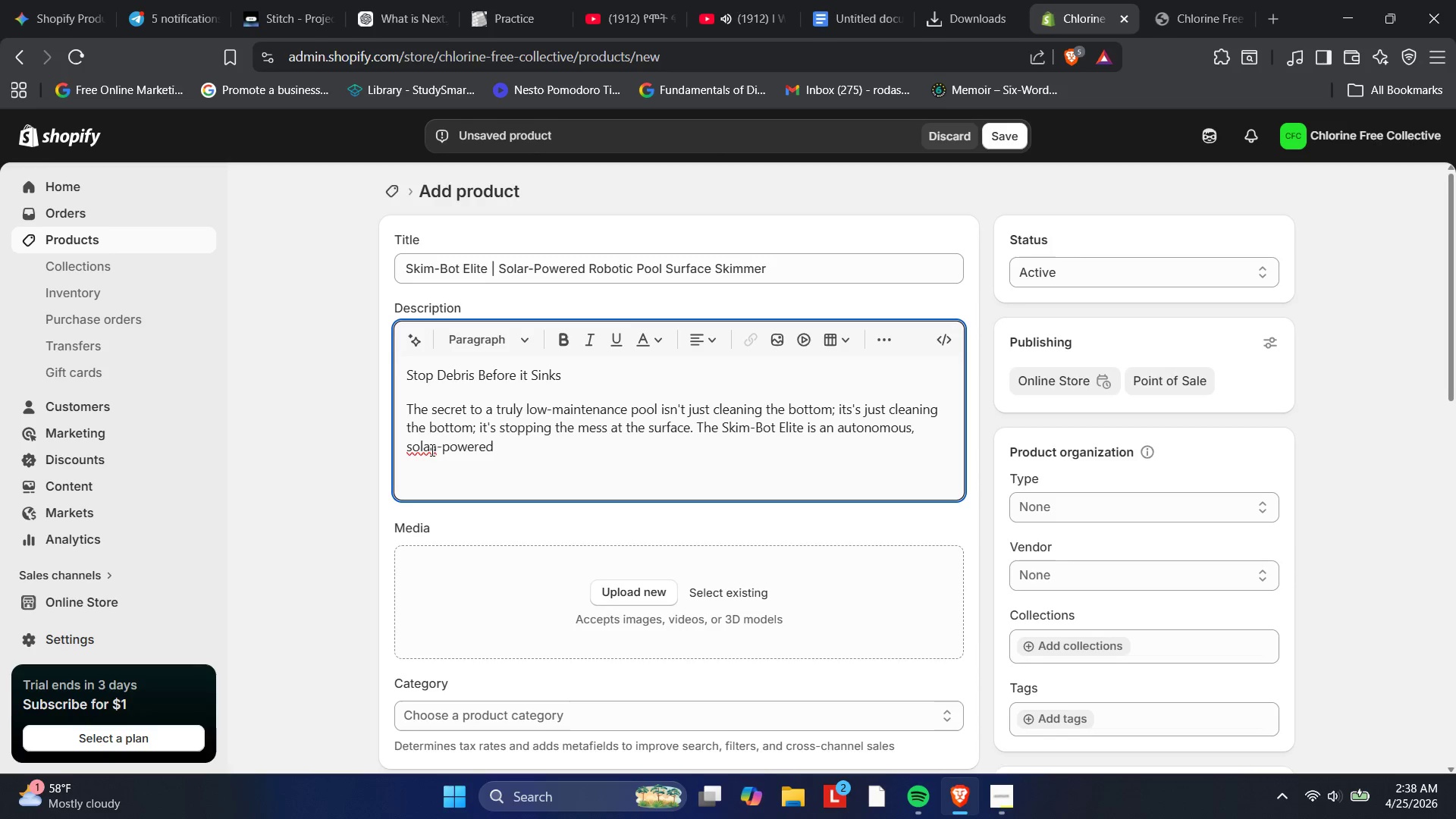 
left_click([431, 450])
 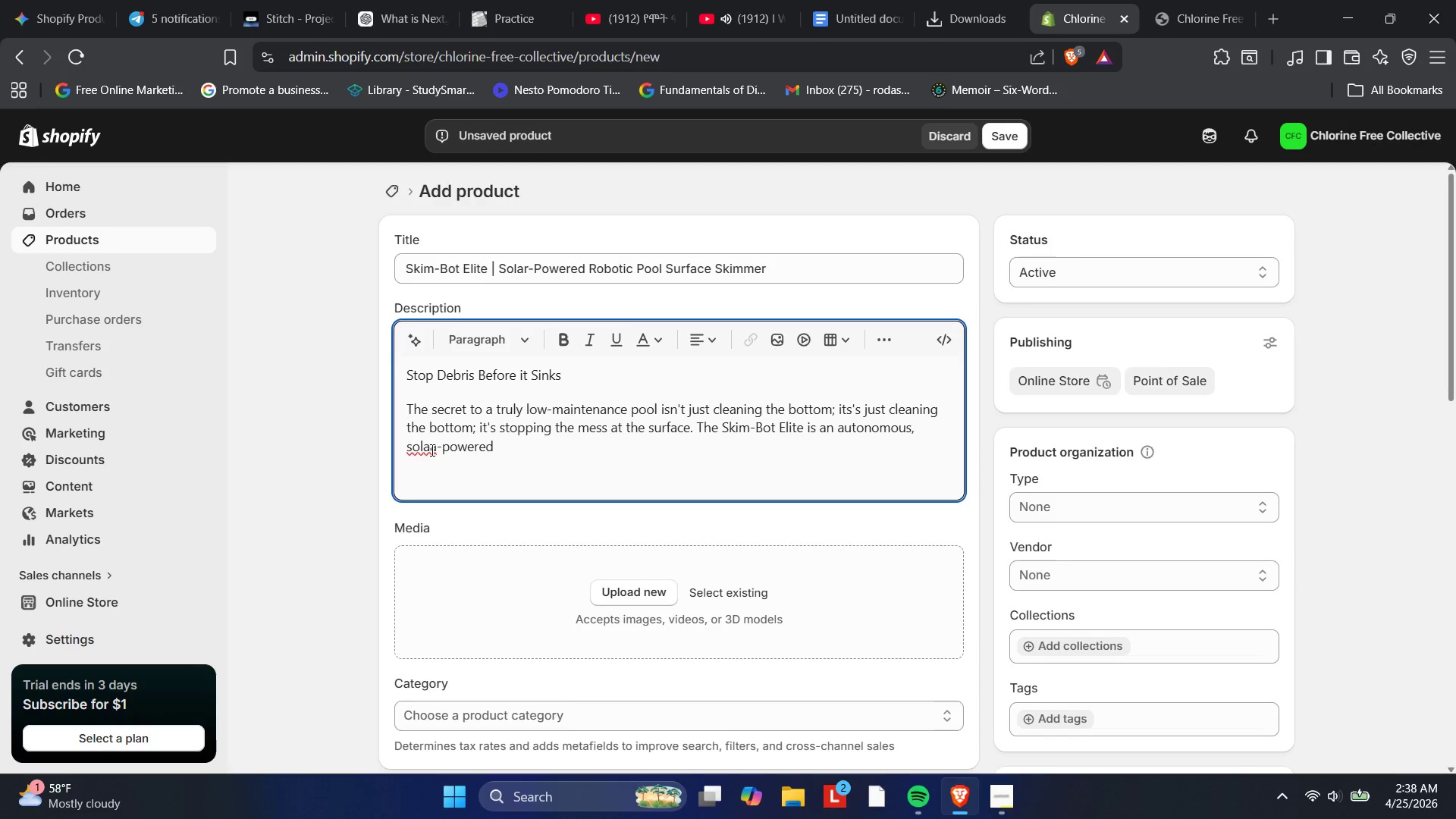 
key(ArrowRight)
 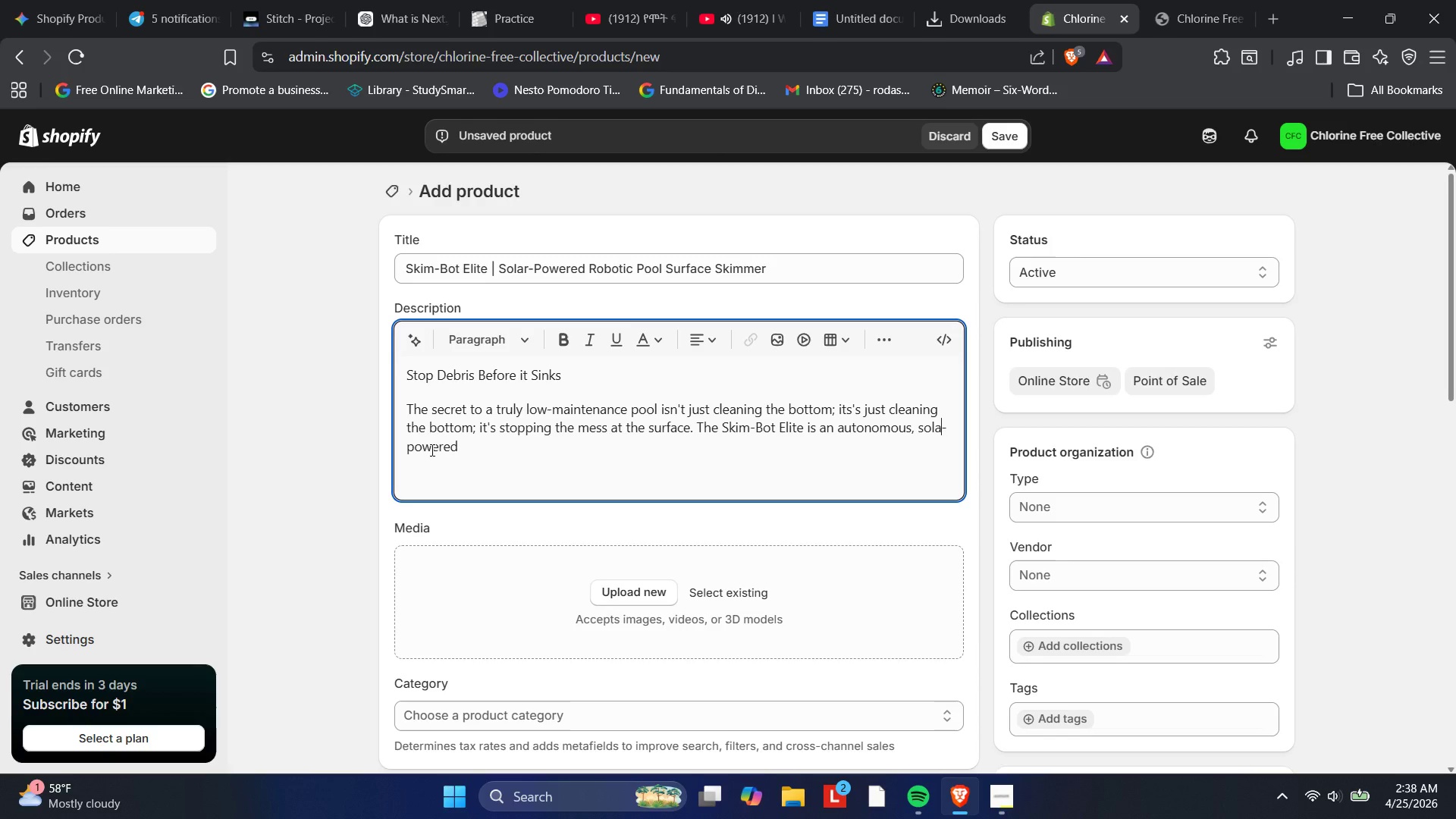 
key(Backspace)
 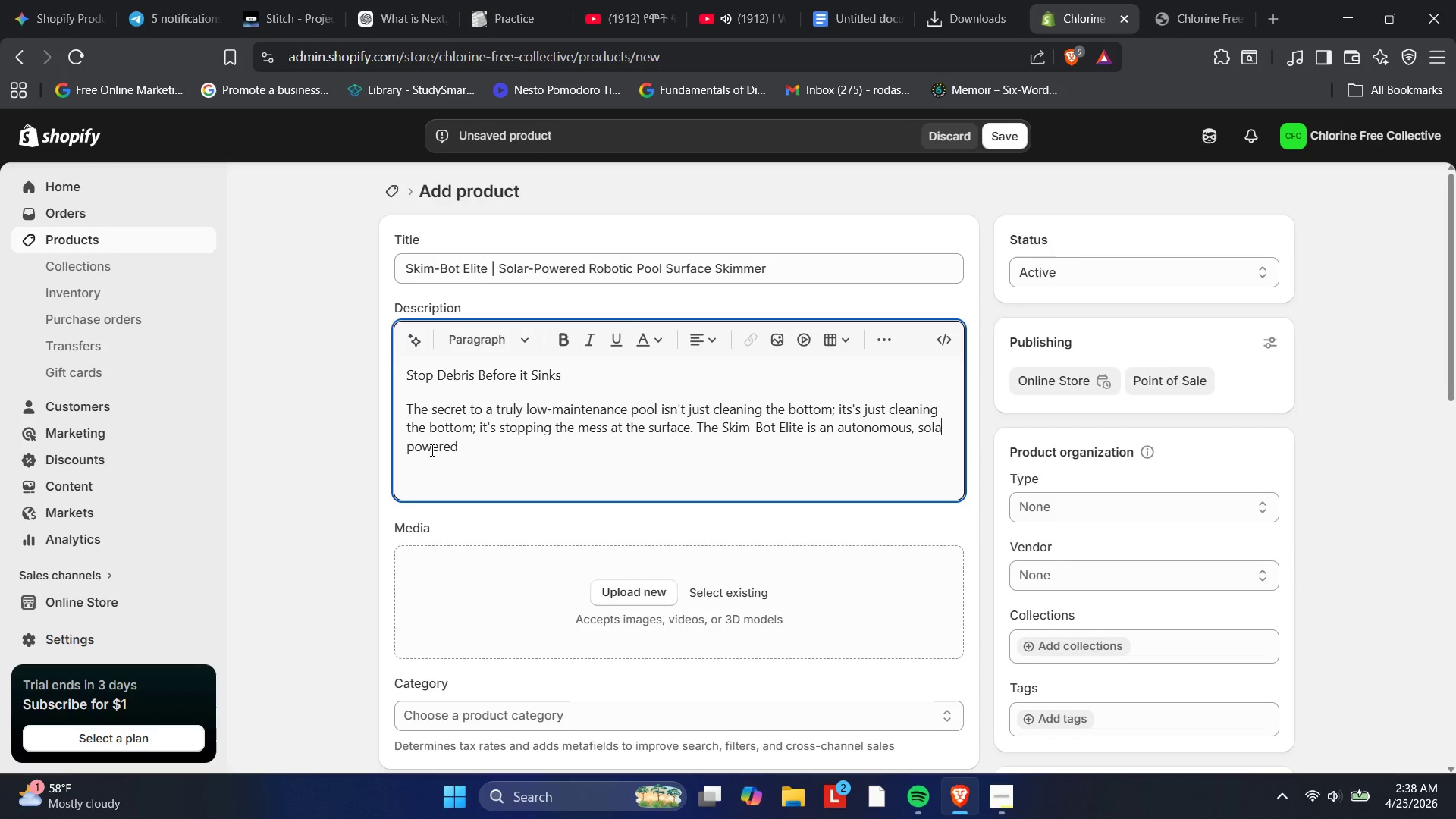 
key(R)
 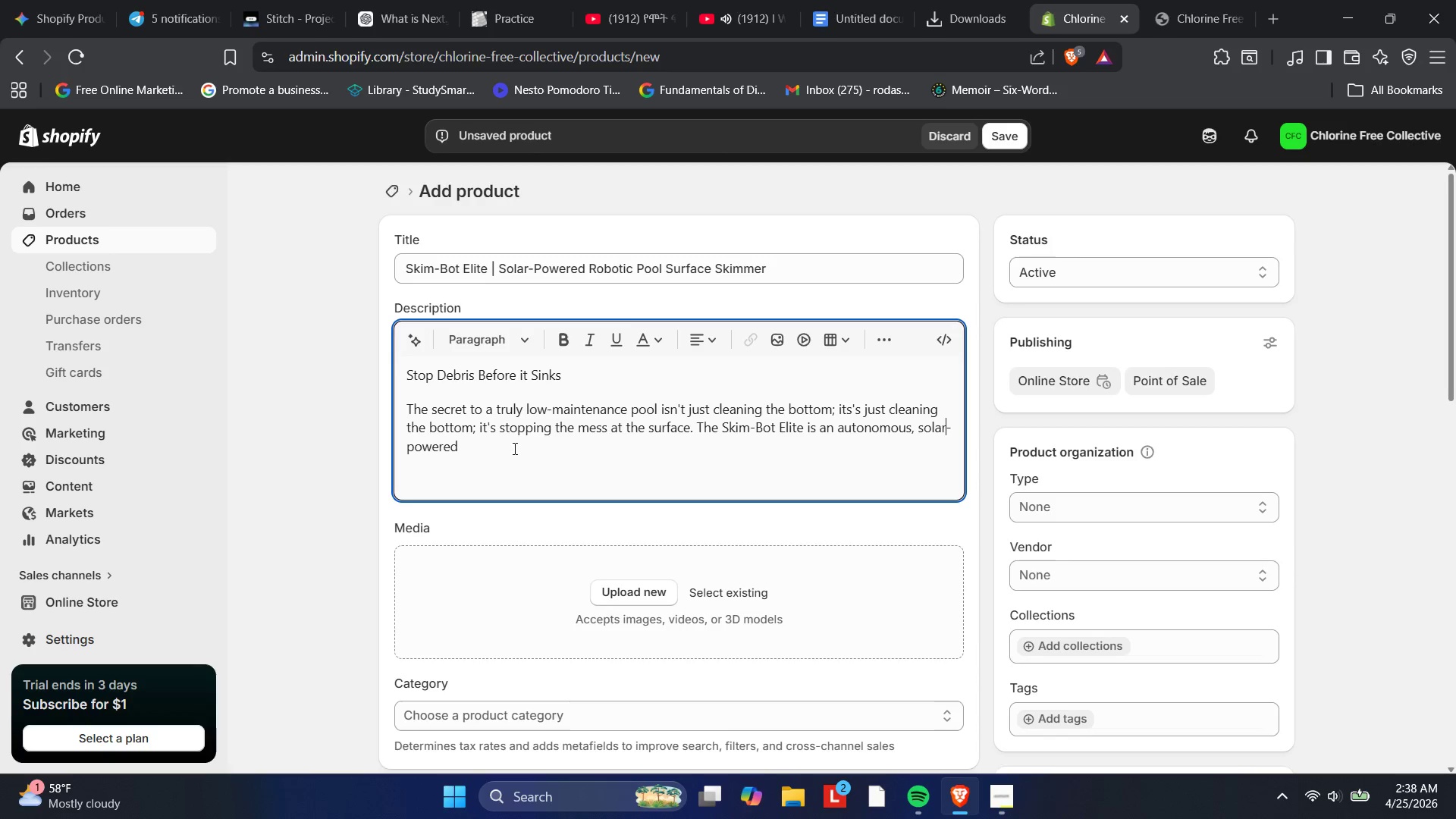 
left_click([514, 448])
 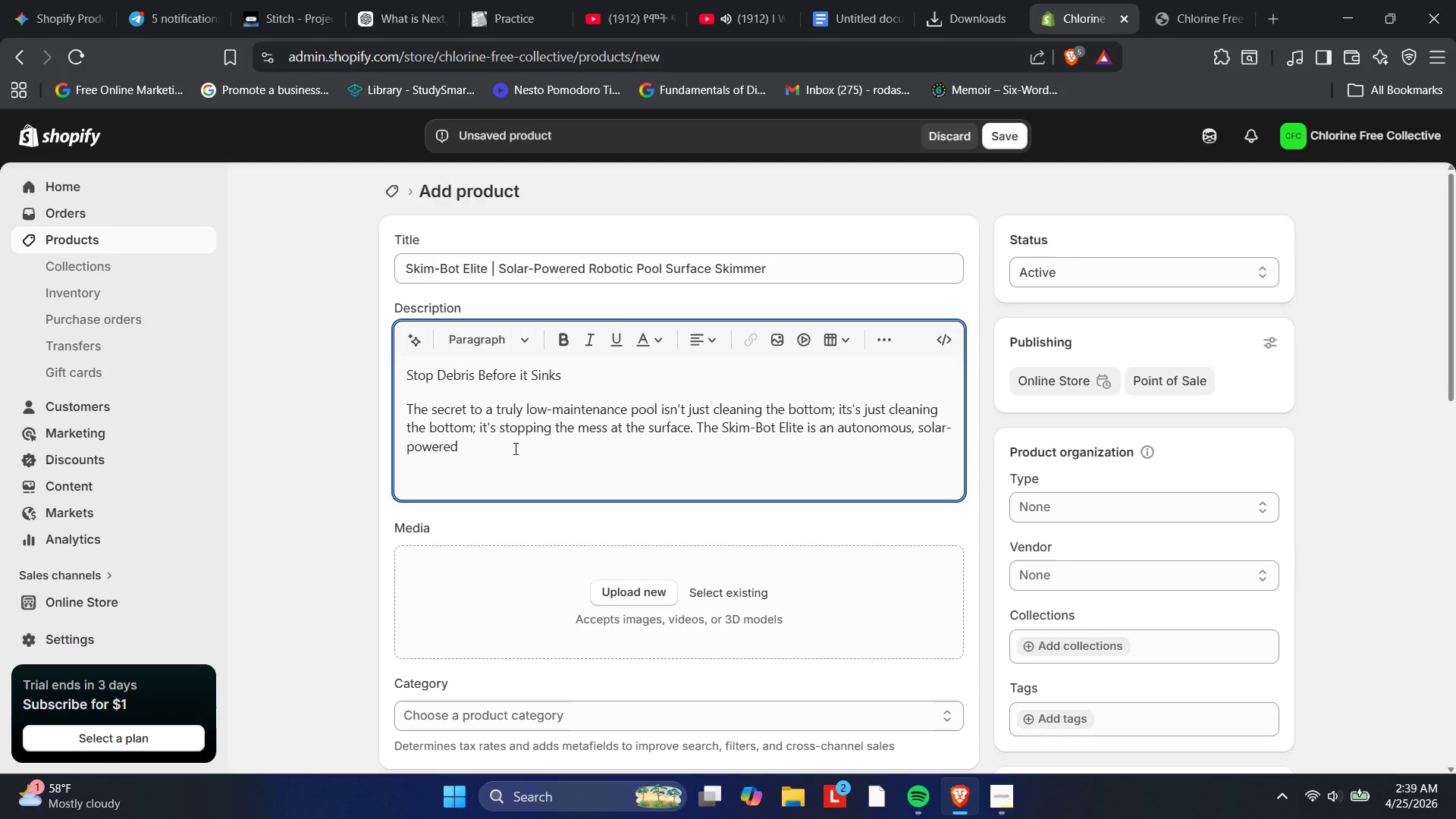 
wait(64.16)
 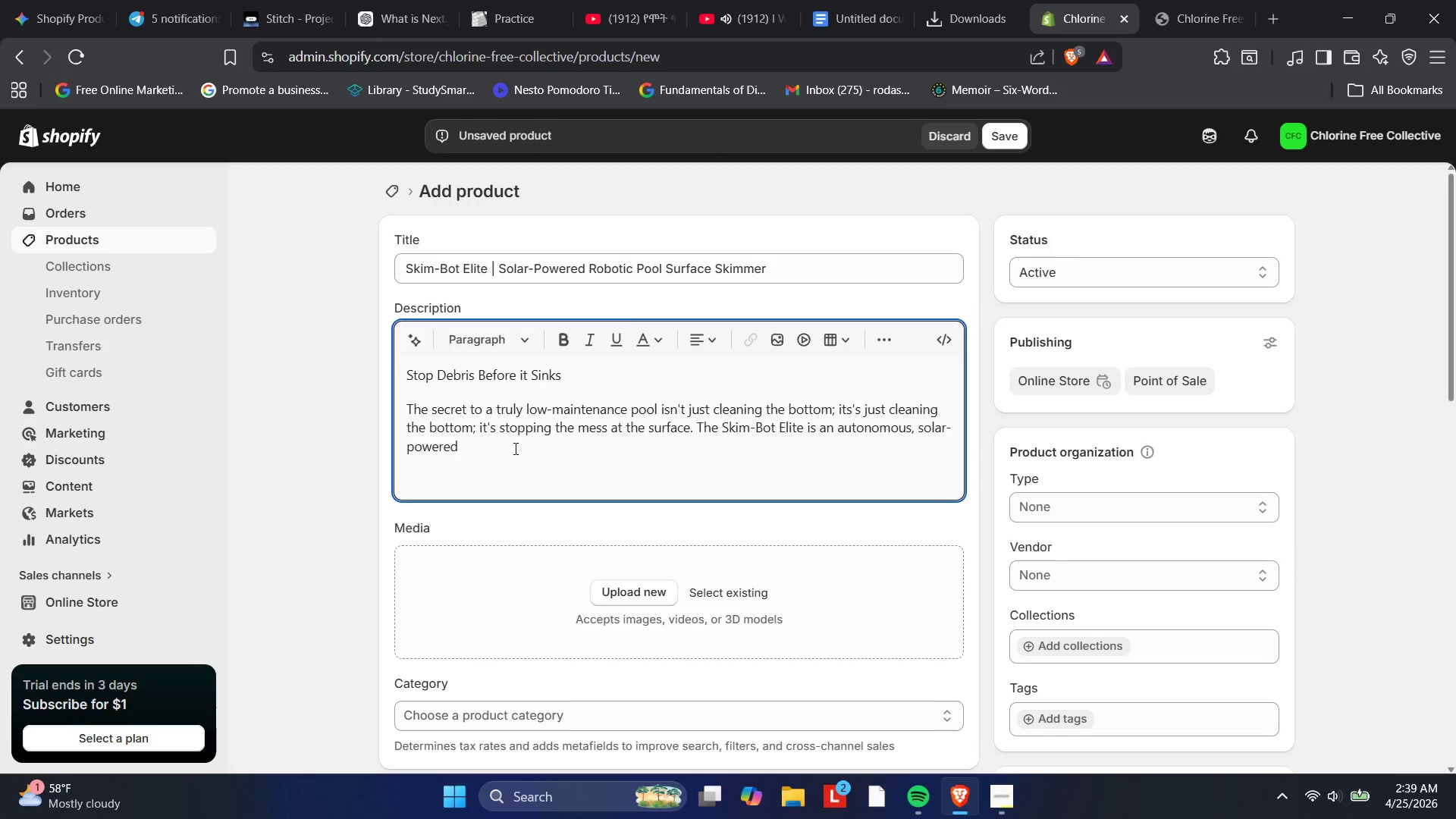 
type(surface cleaner that tirelesl)
key(Backspace)
type(sly patronls )
key(Backspace)
key(Backspace)
key(Backspace)
key(Backspace)
type(ls )
 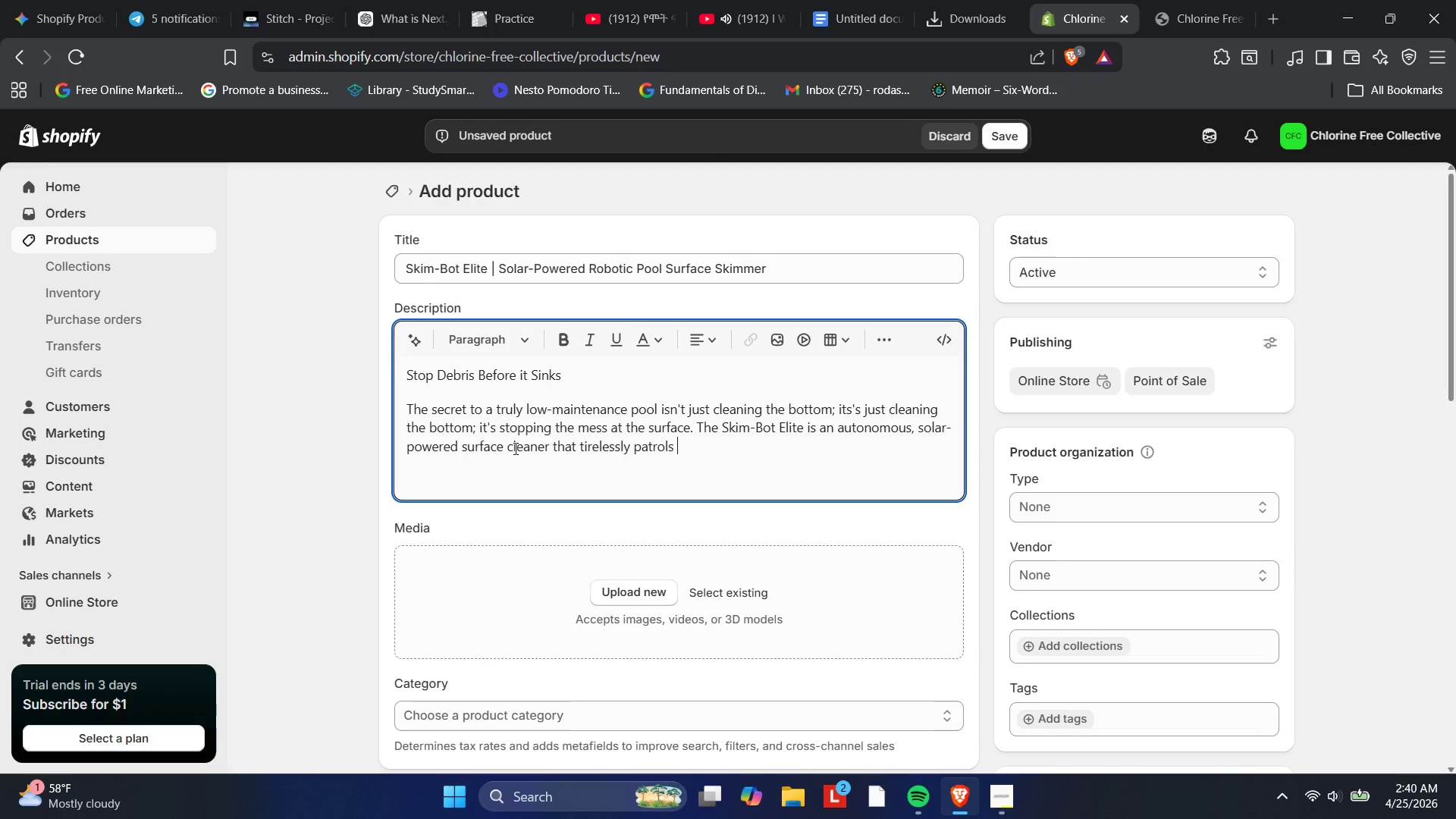 
type(your pool )
key(Backspace)
type(, capturing leaves )
key(Backspace)
type(, pollen )
key(Backspace)
type(, and insects before they can decay and clous)
key(Backspace)
type(d your wwater. By removing organic )
 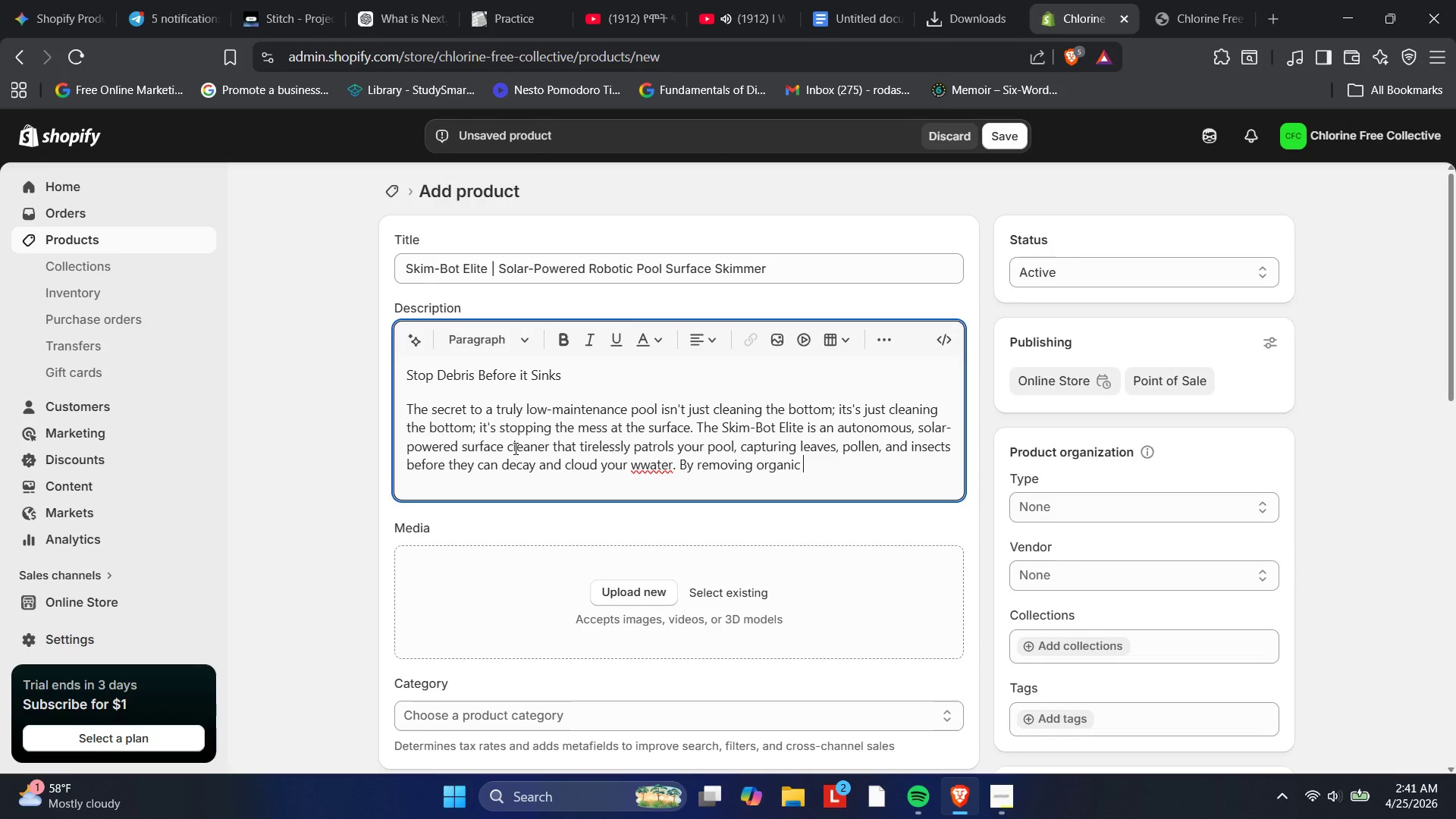 
wait(5.94)
 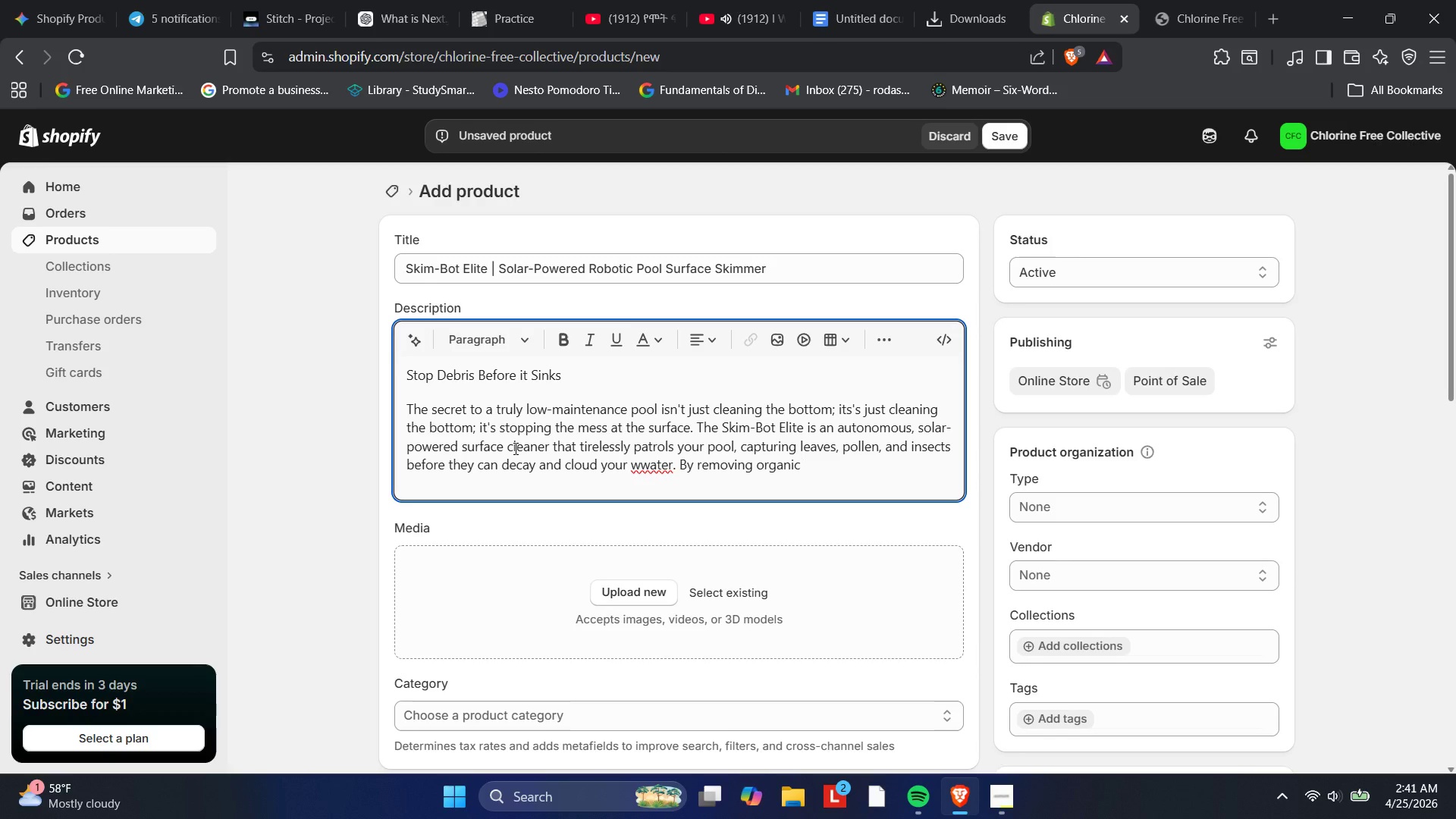 
type(matter early, o)
key(Backspace)
type(your =)
key(Backspace)
key(Backspace)
key(Backspace)
type( prevent the "pain point")
 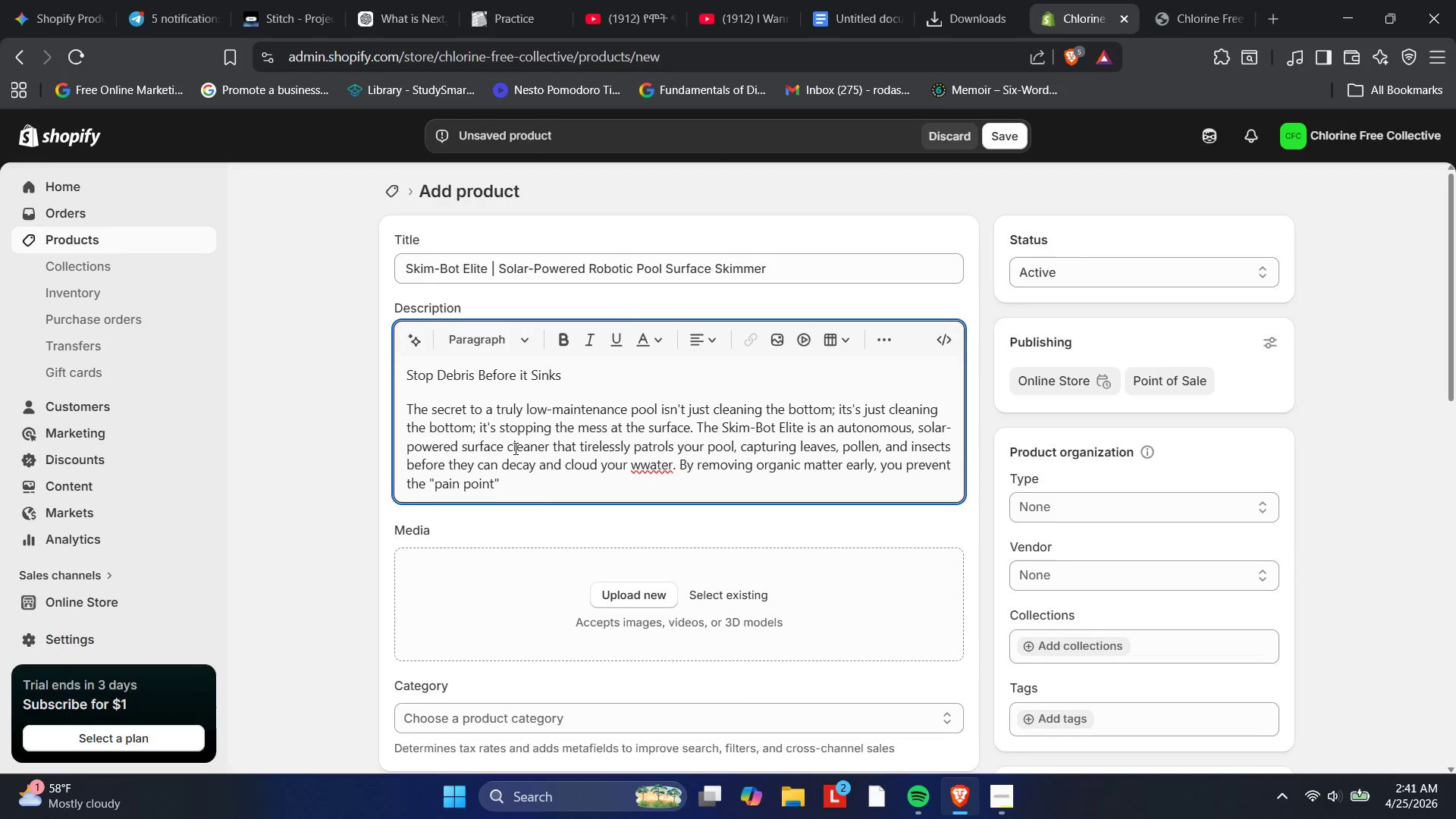 
wait(7.69)
 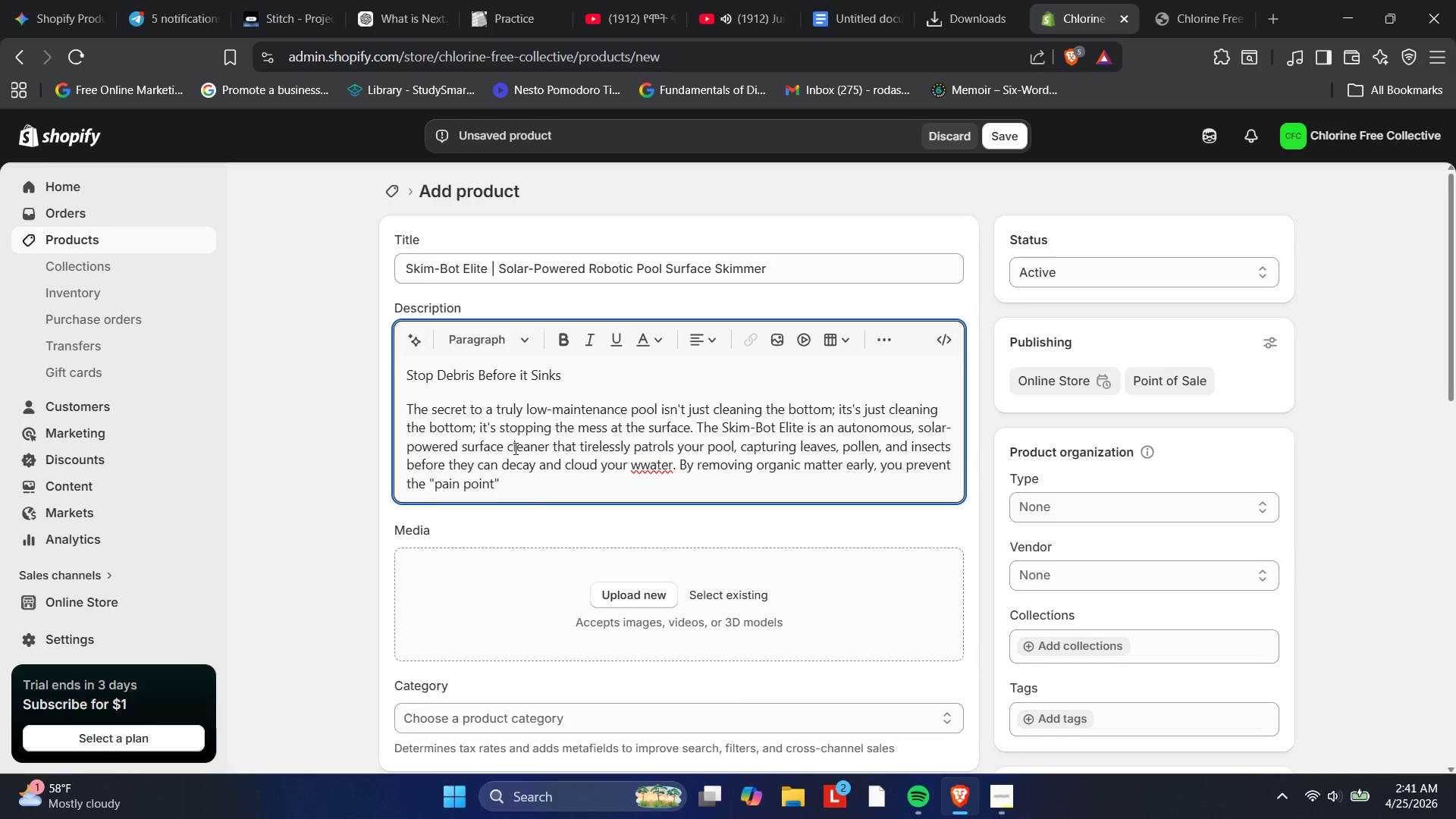 
hold_key(key=Backspace, duration=0.83)
 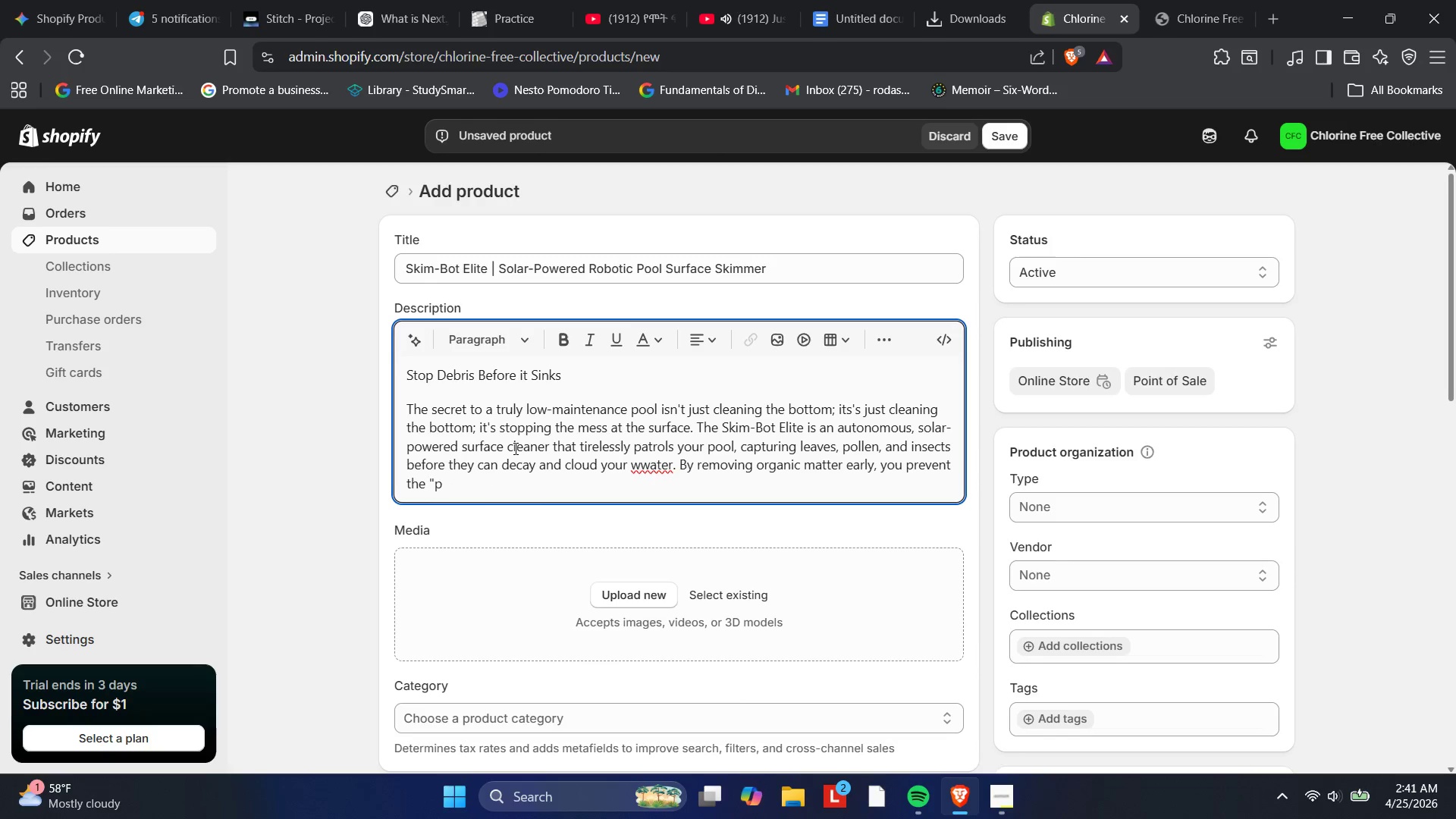 
hold_key(key=Backspace, duration=0.75)
 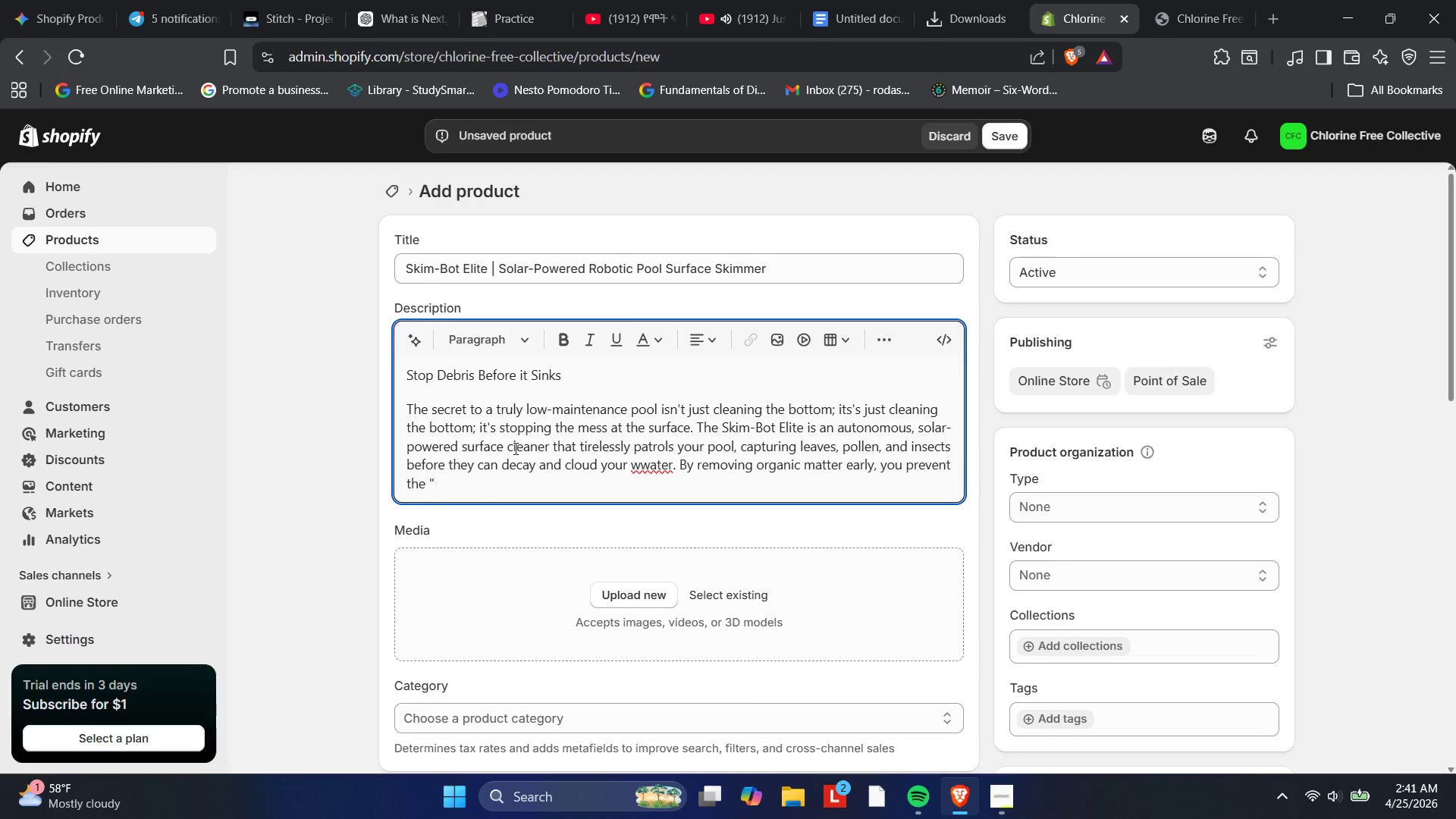 
key(Backspace)
 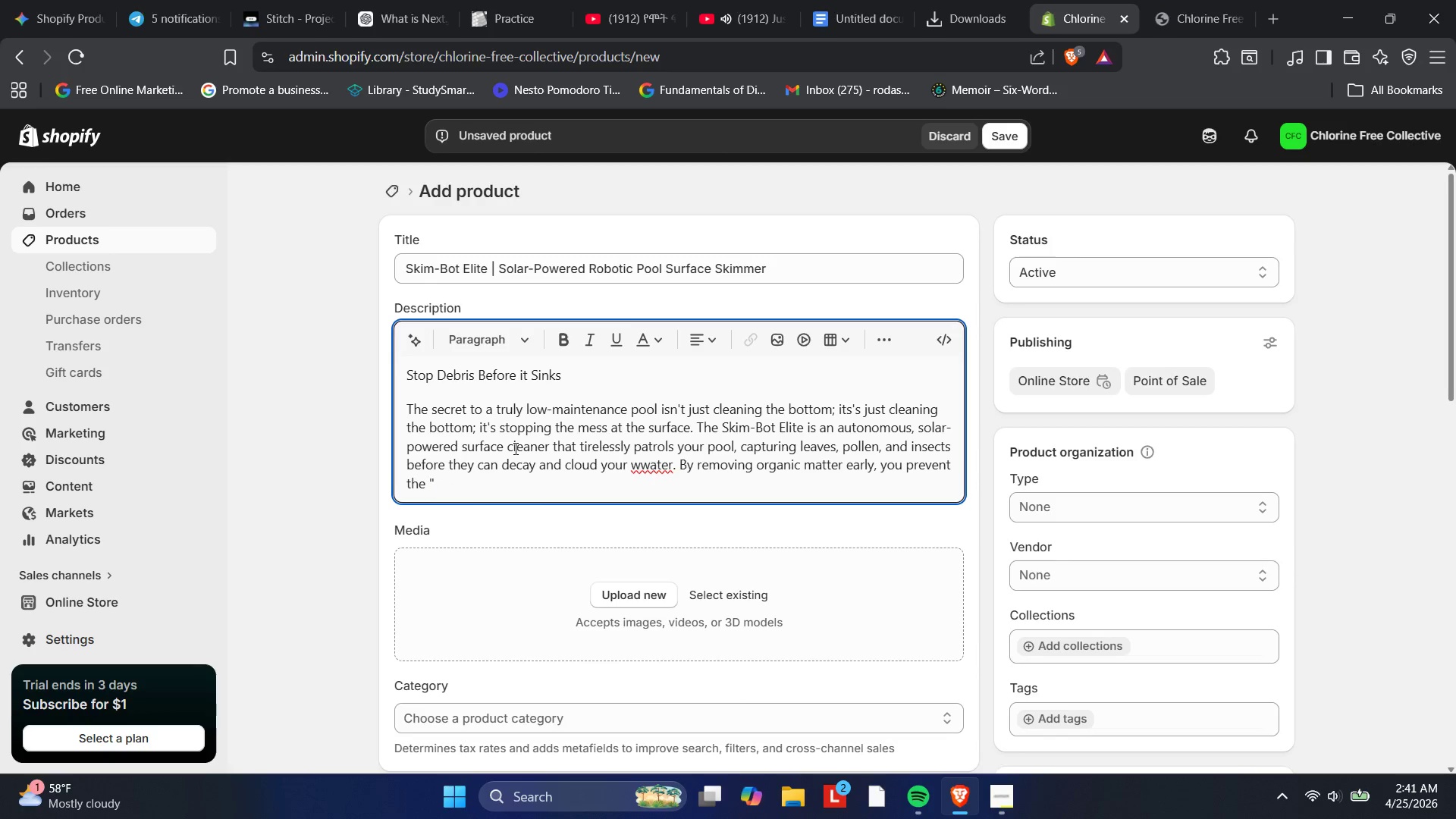 
key(Backspace)
 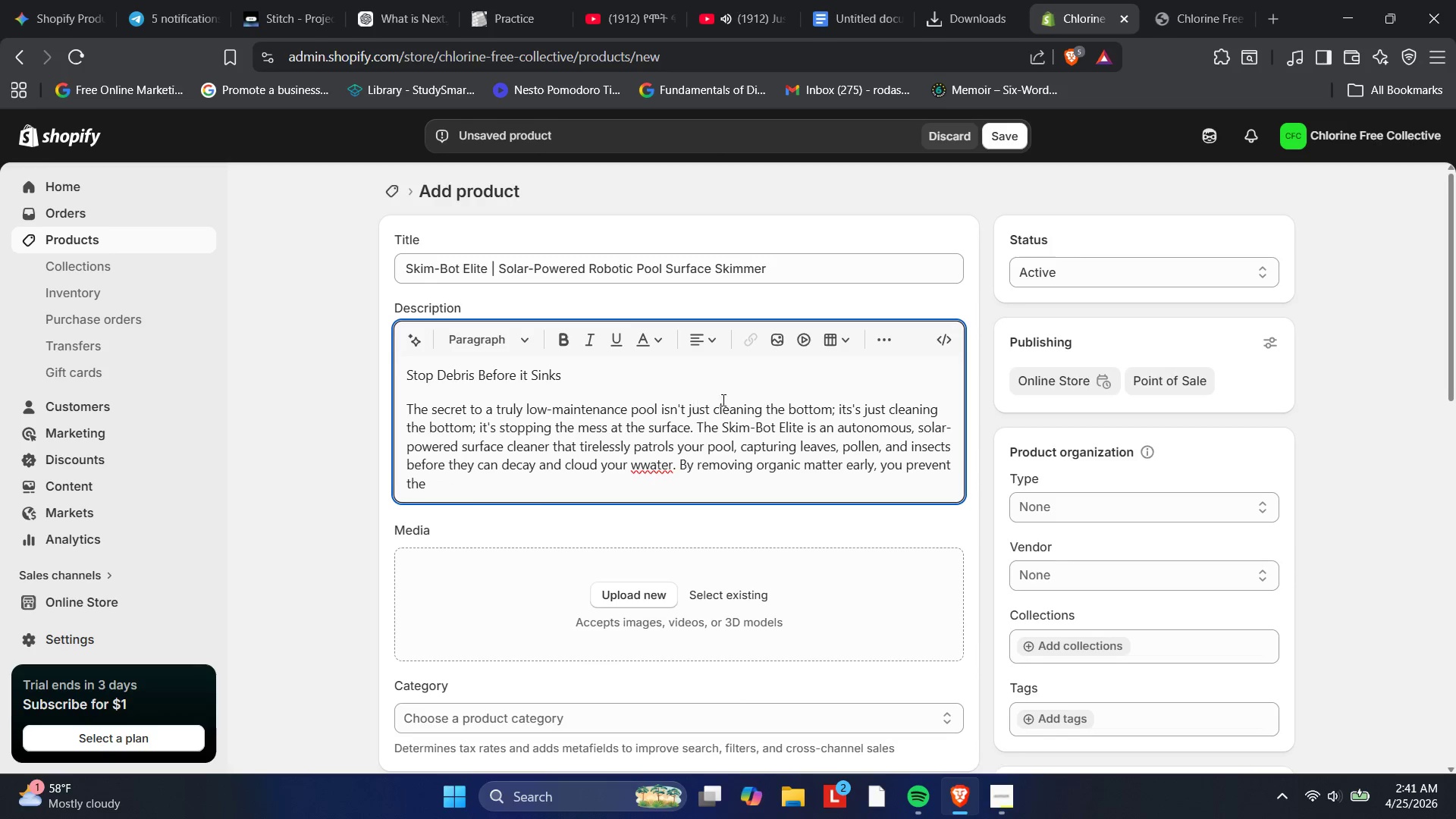 
left_click([649, 466])
 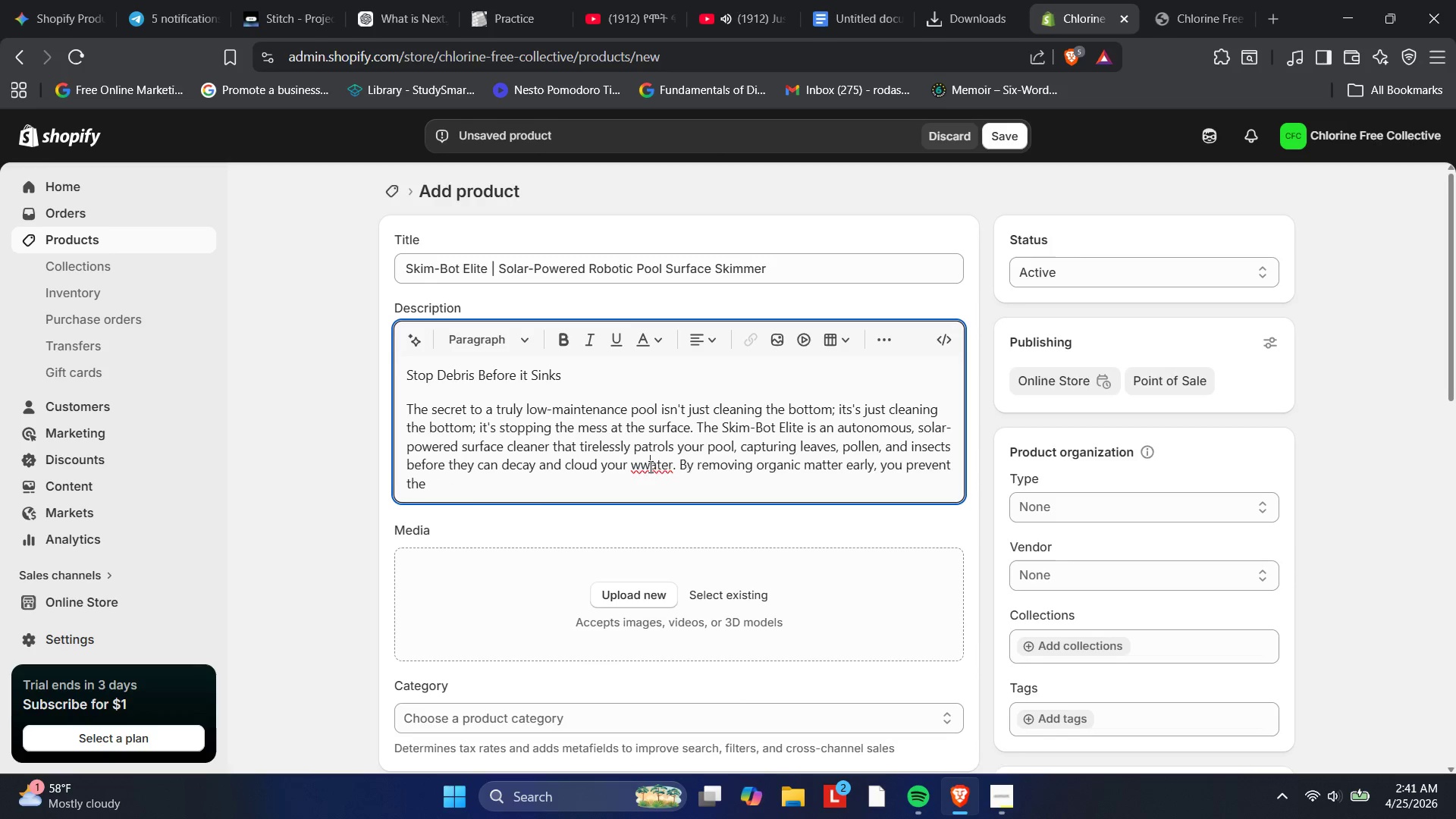 
key(Backspace)
 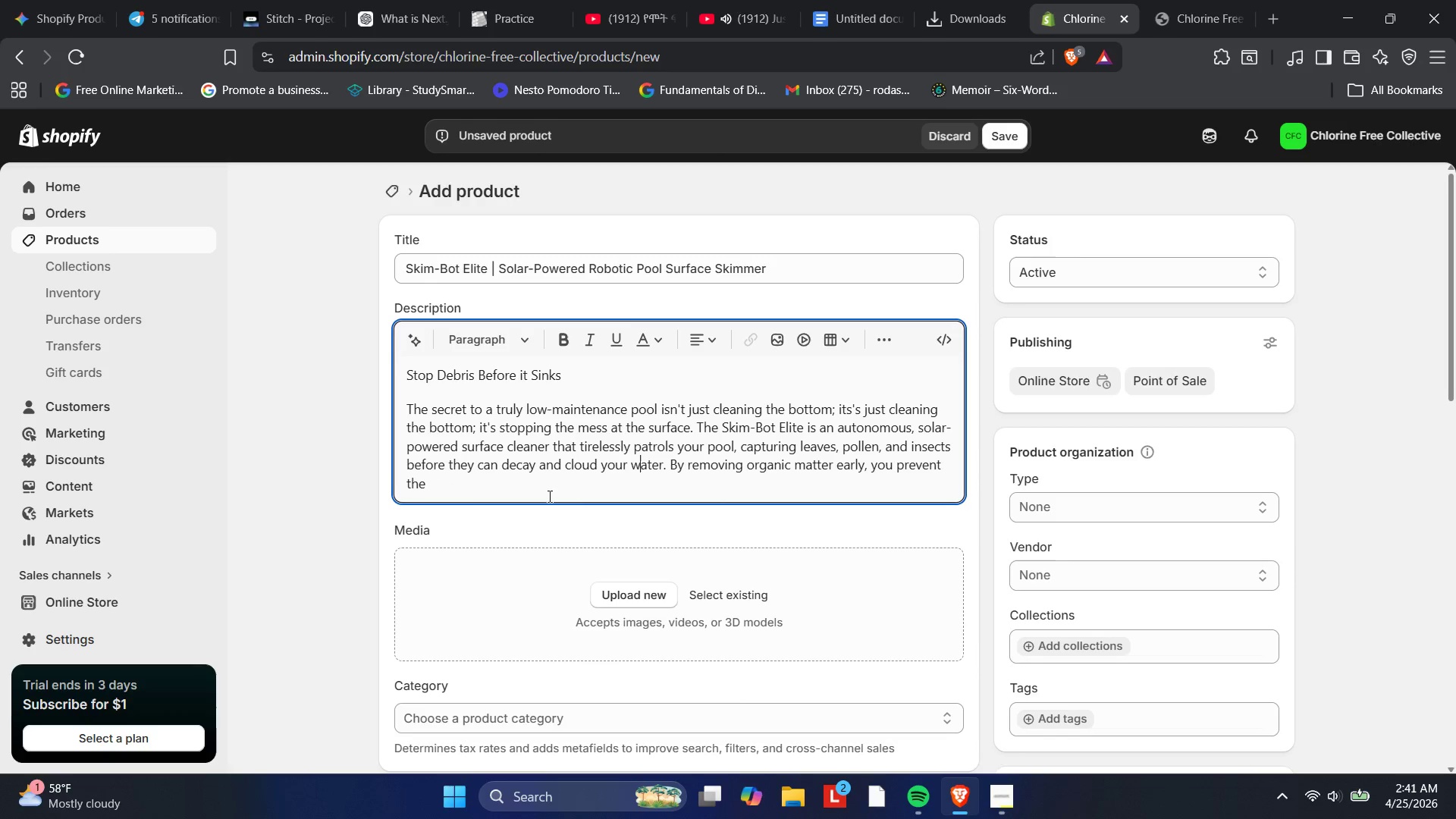 
left_click([548, 493])
 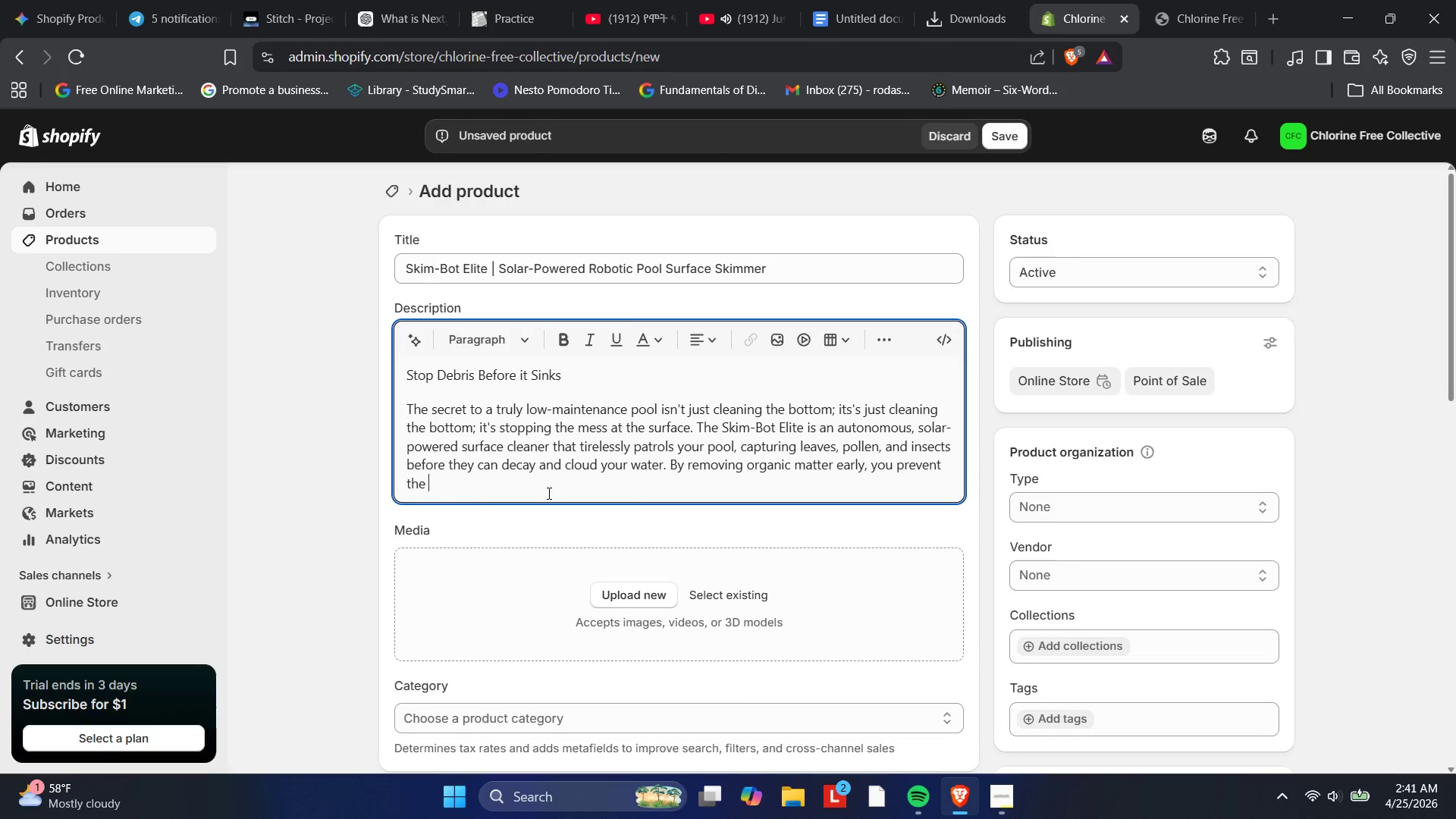 
type(strugglrs)
key(Backspace)
key(Backspace)
type(es )
 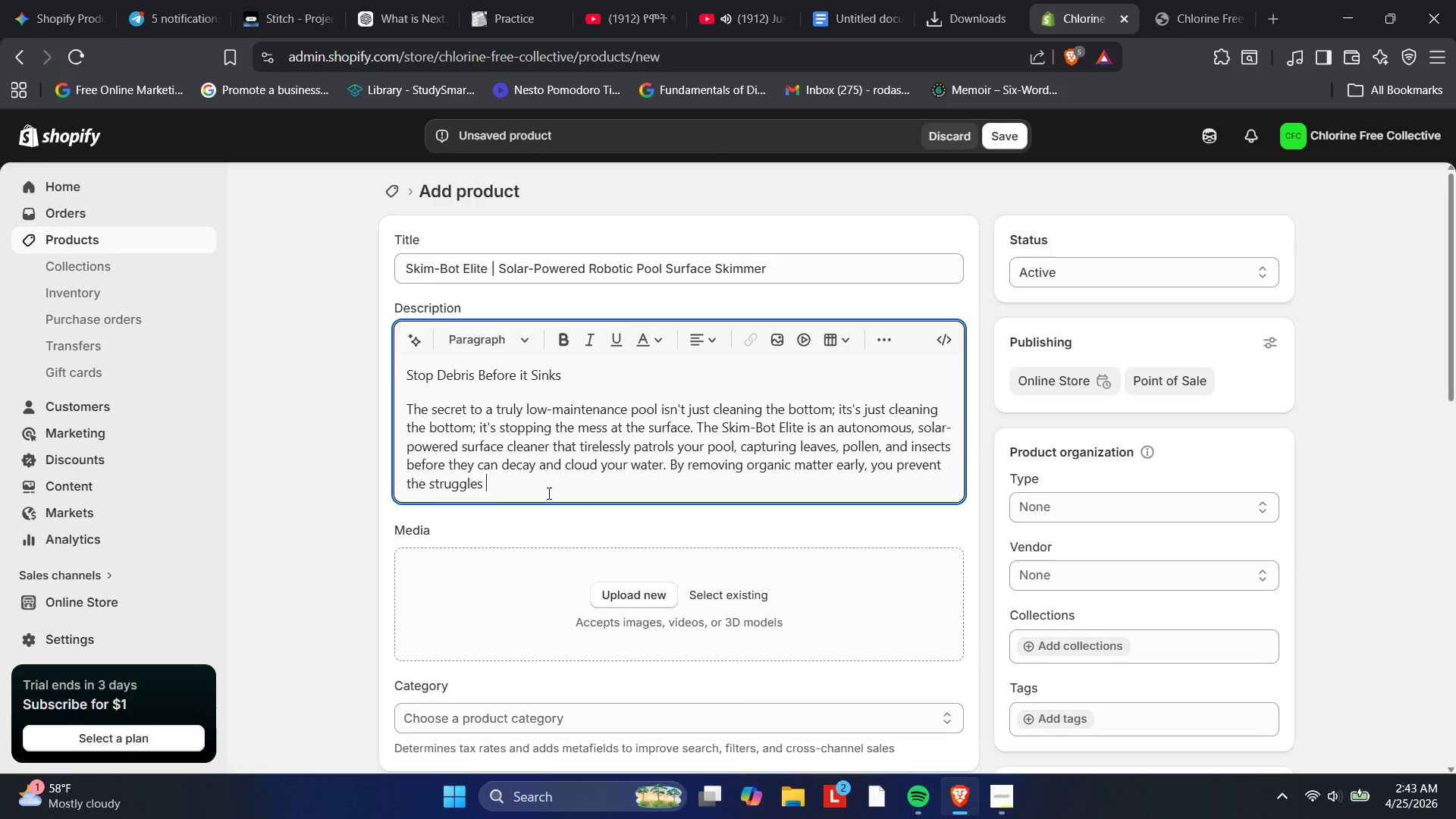 
wait(69.89)
 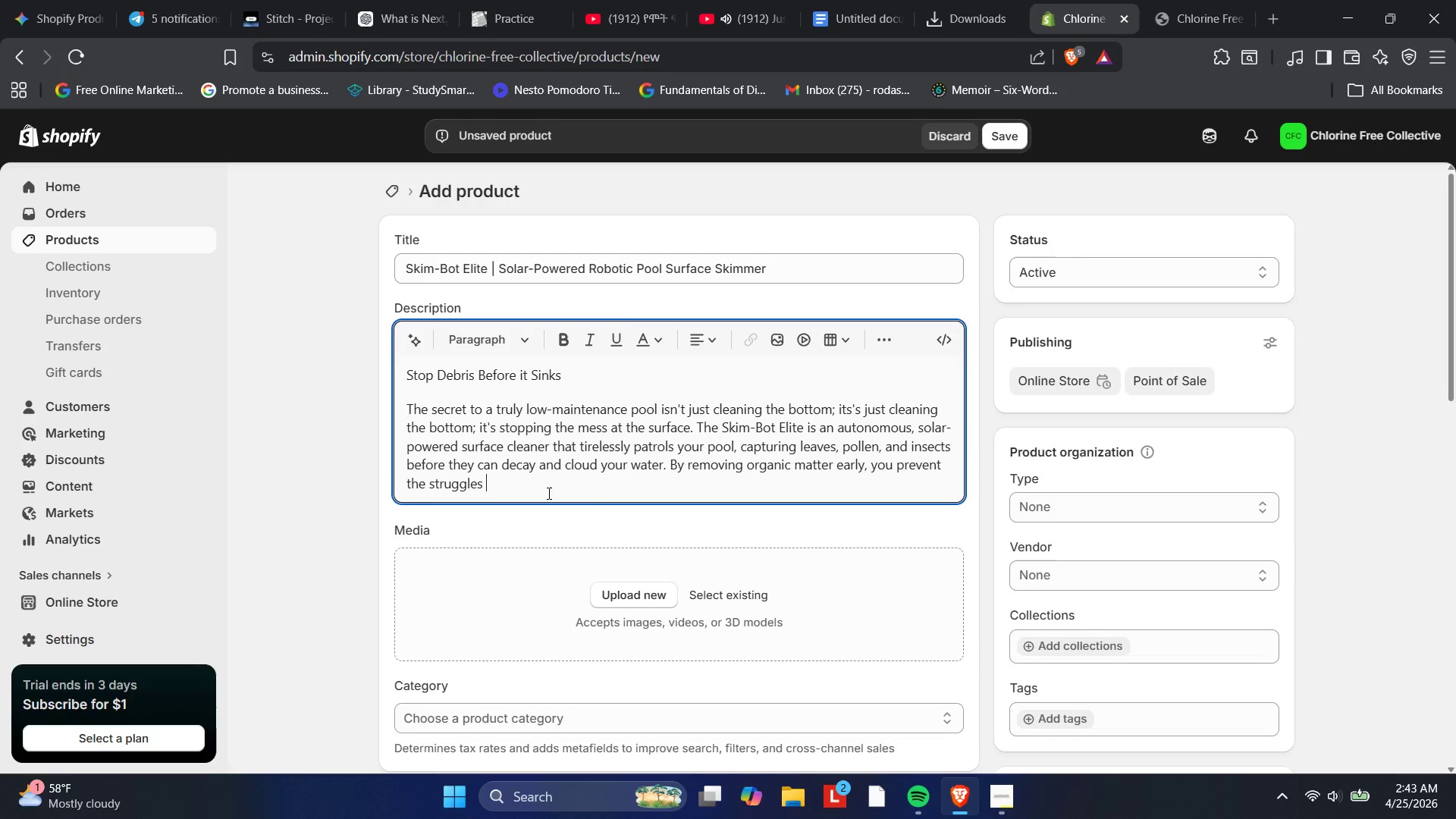 
type(of removing t)
key(Backspace)
type(stu)
 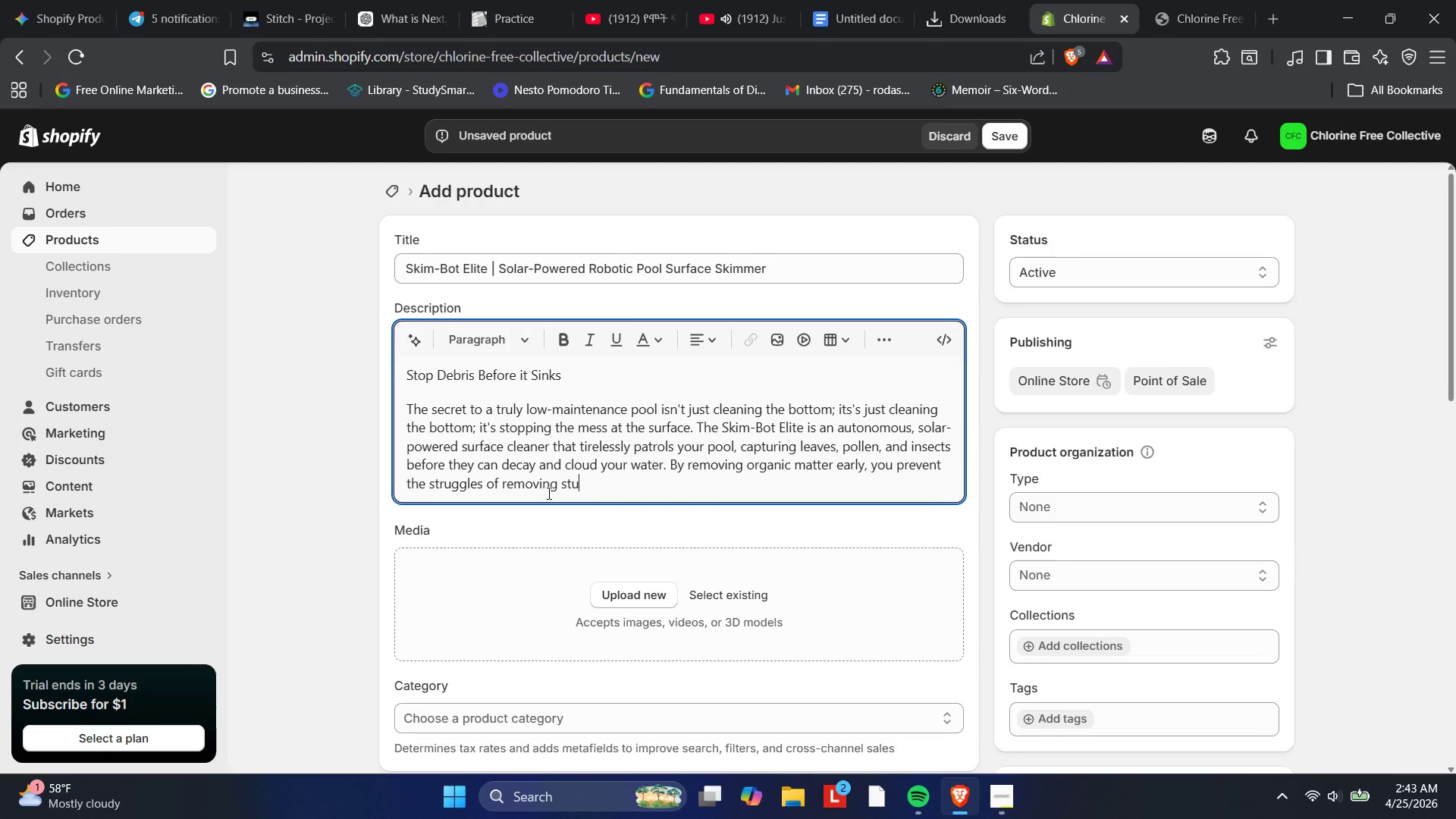 
type(bborn floor stains and heavy algae blooms.)
 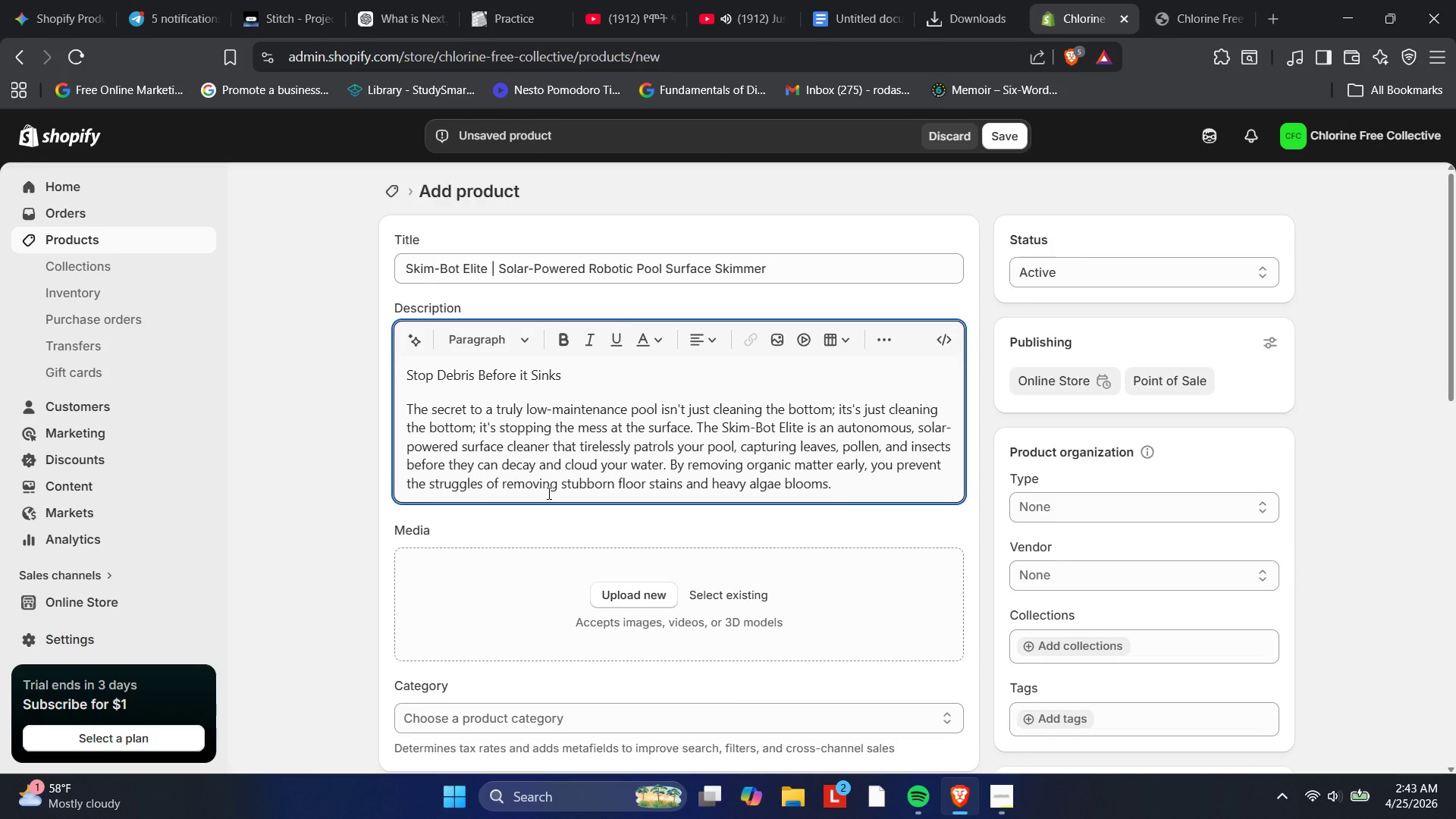 
key(Enter)
 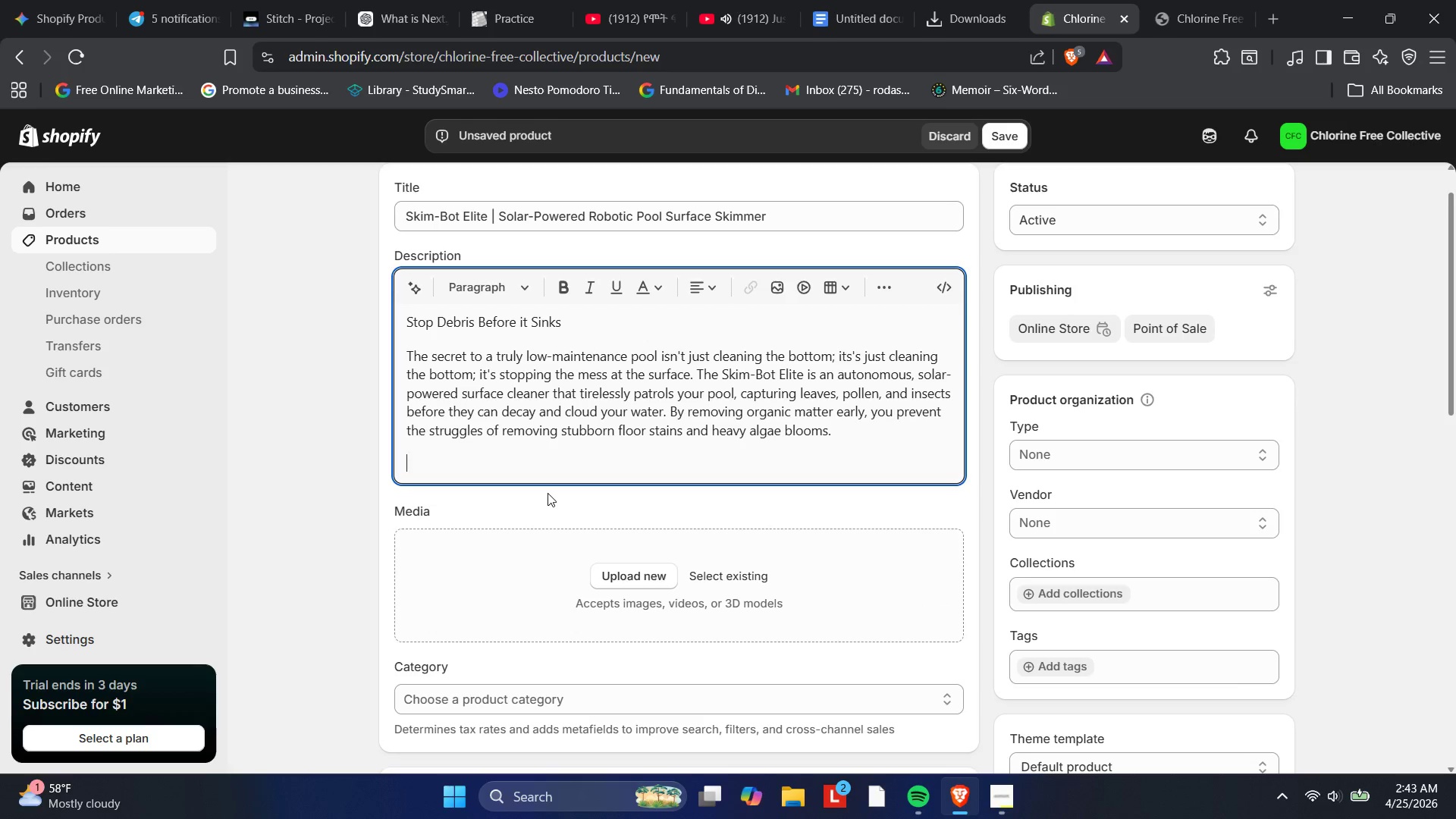 
type(Effortless, Solar )
key(Backspace)
type(-Drie)
key(Backspace)
type(ven Cleaning)
 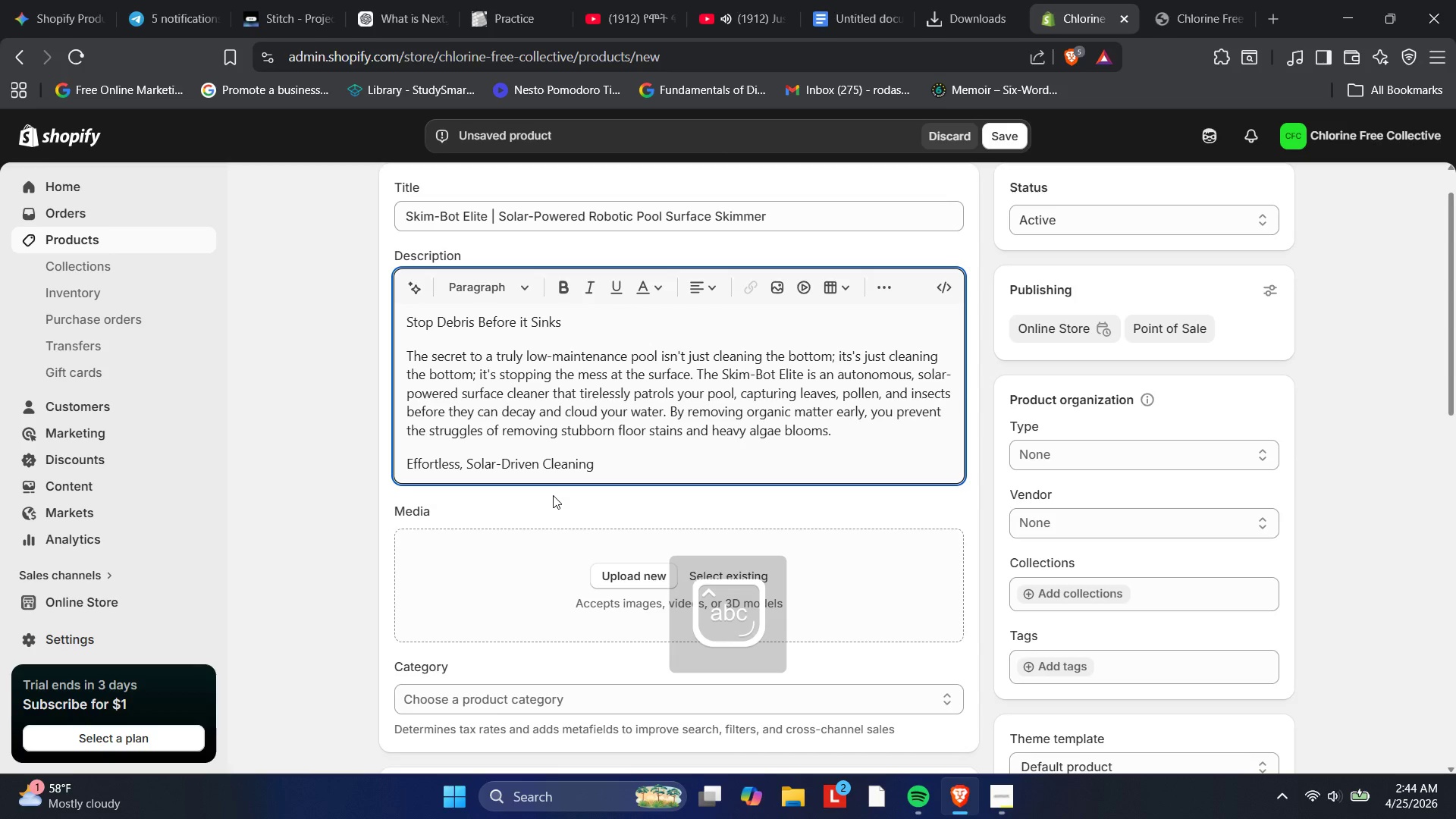 
key(Enter)
 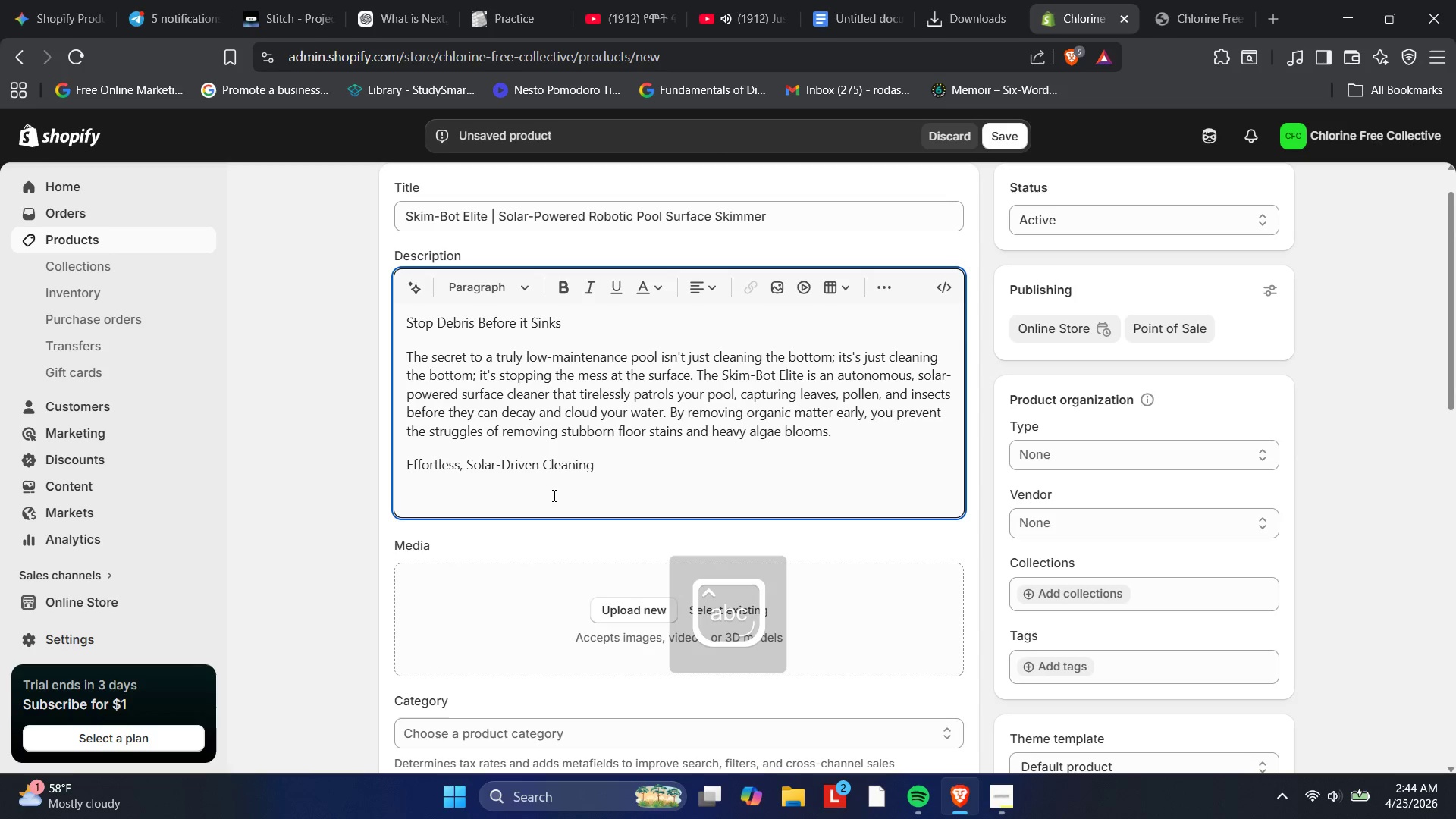 
type(Most pool owners dread the daily chore of manual skimming )
key(Backspace)
type(. The Skim-Bot Elite eliminates this labor )
key(Backspace)
type(-intesn)
key(Backspace)
key(Backspace)
type(nsivev task)
 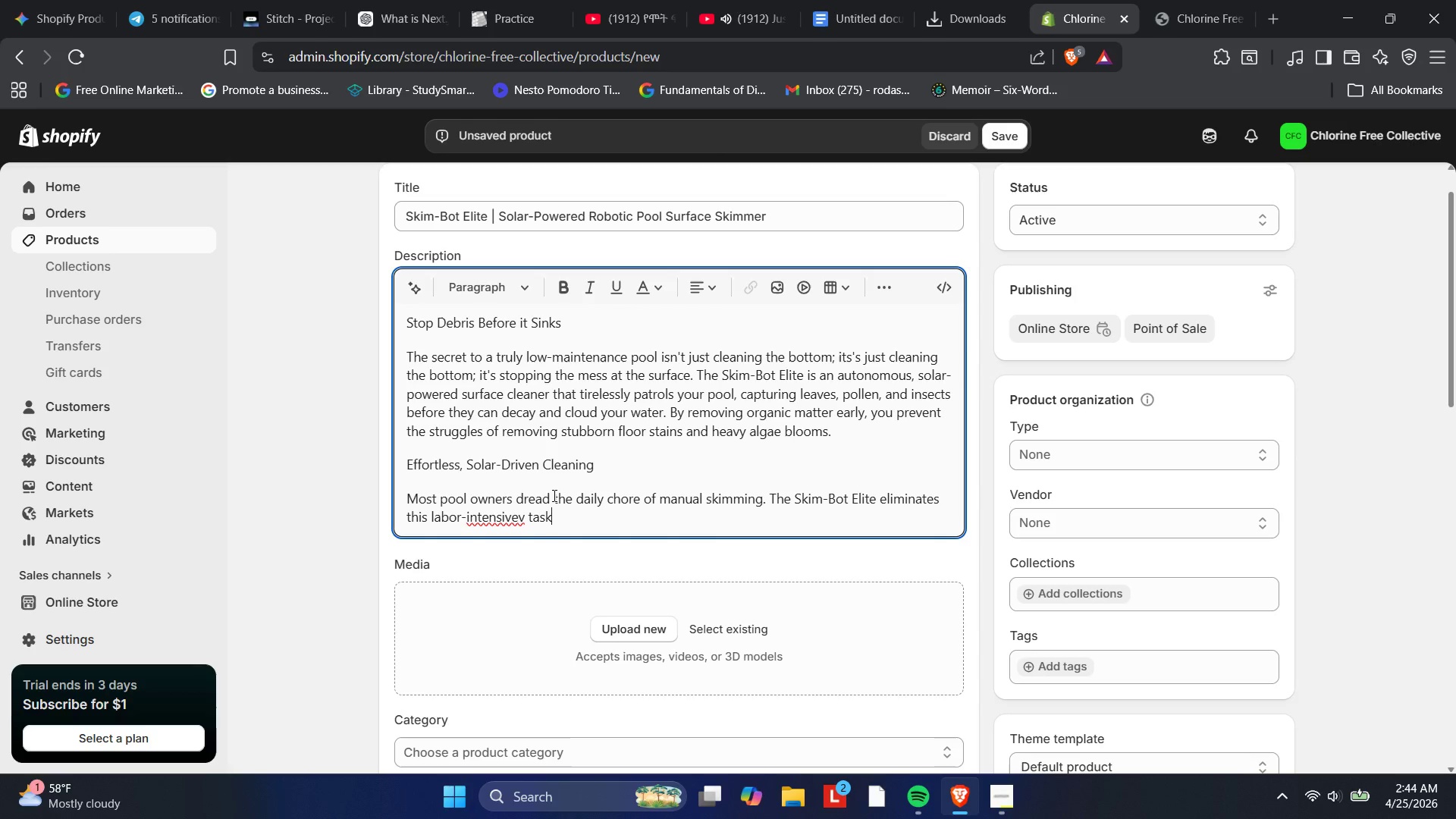 
key(ArrowLeft)
 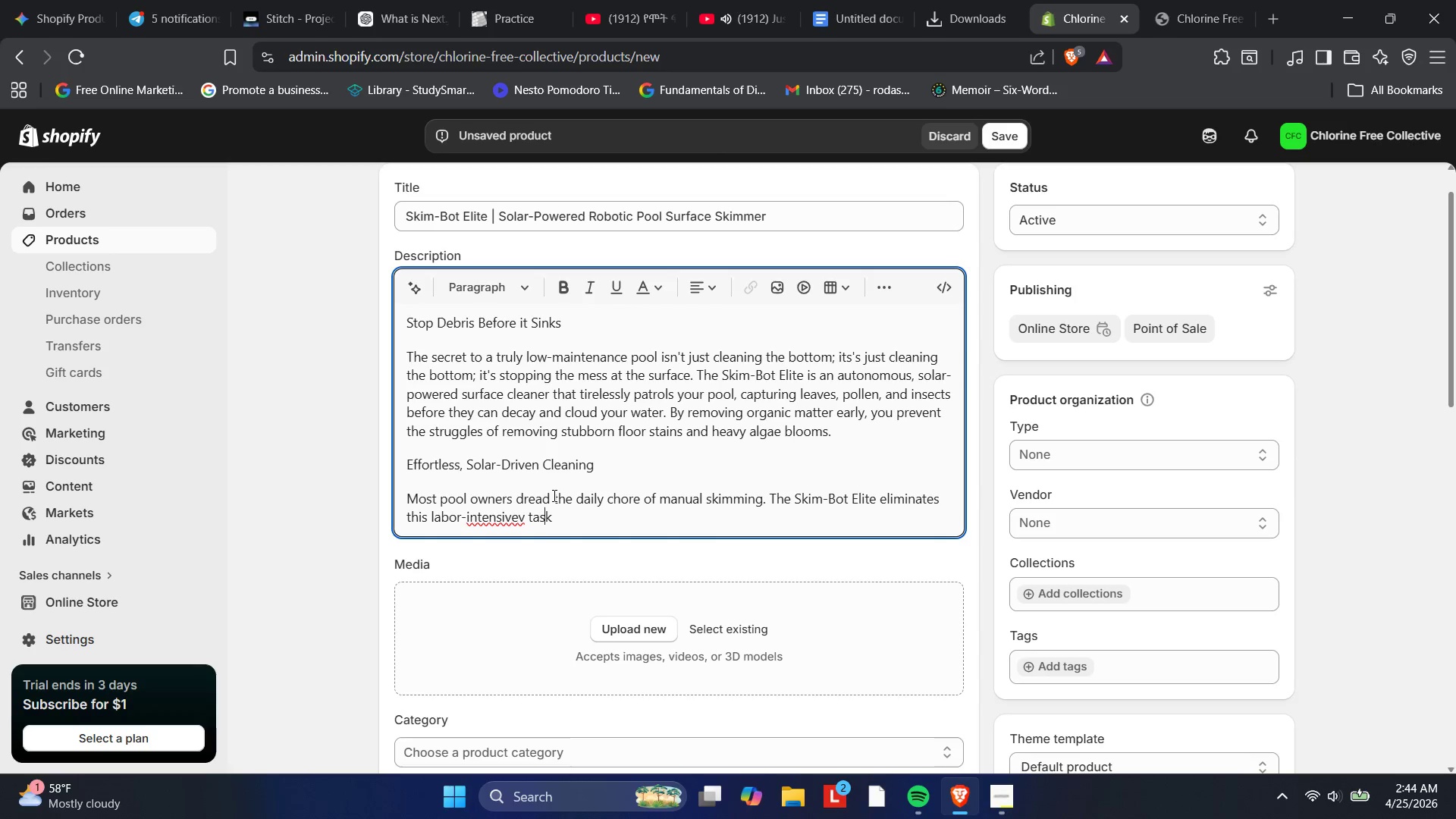 
key(ArrowLeft)